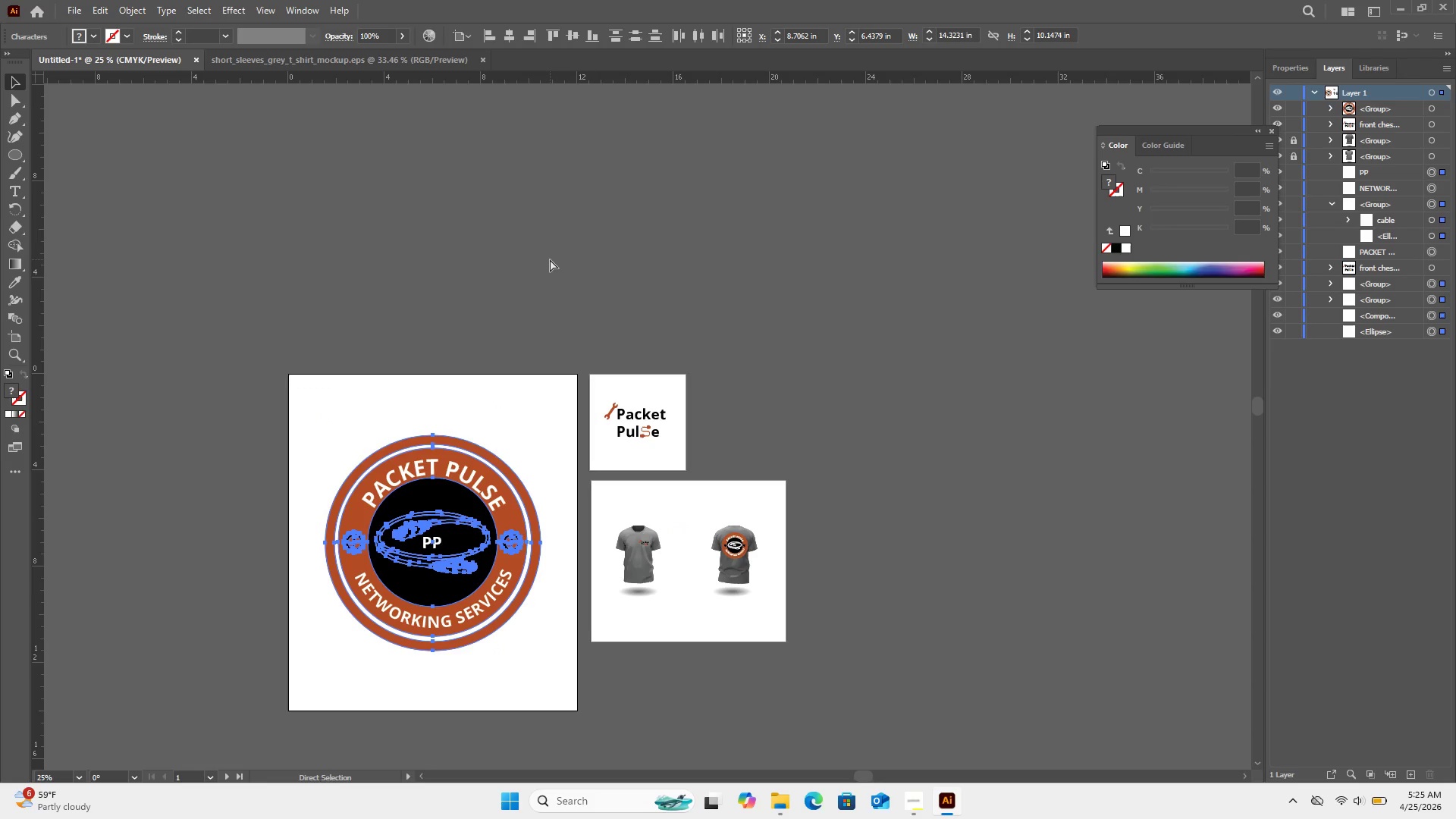 
key(Control+Z)
 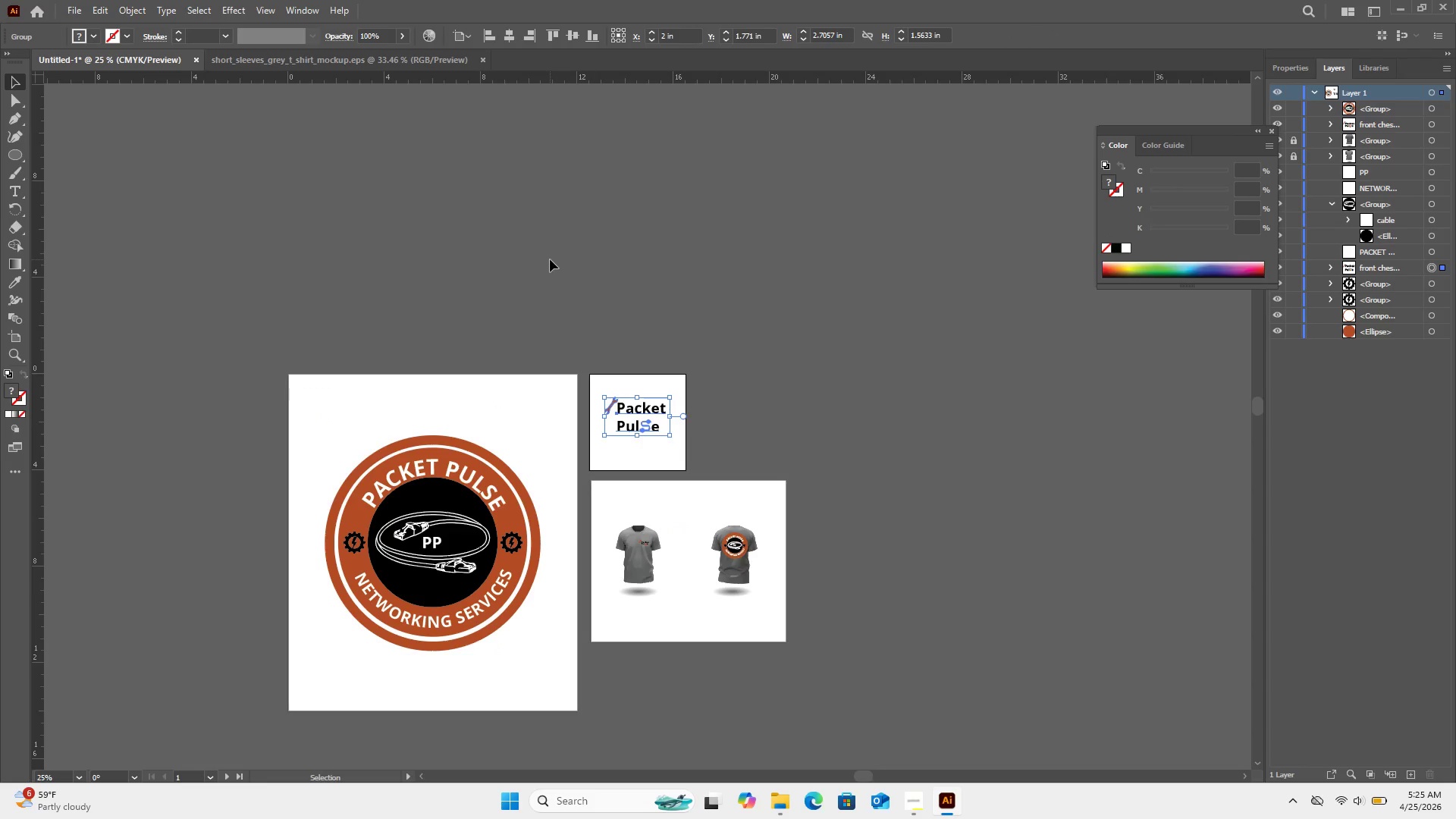 
left_click([550, 259])
 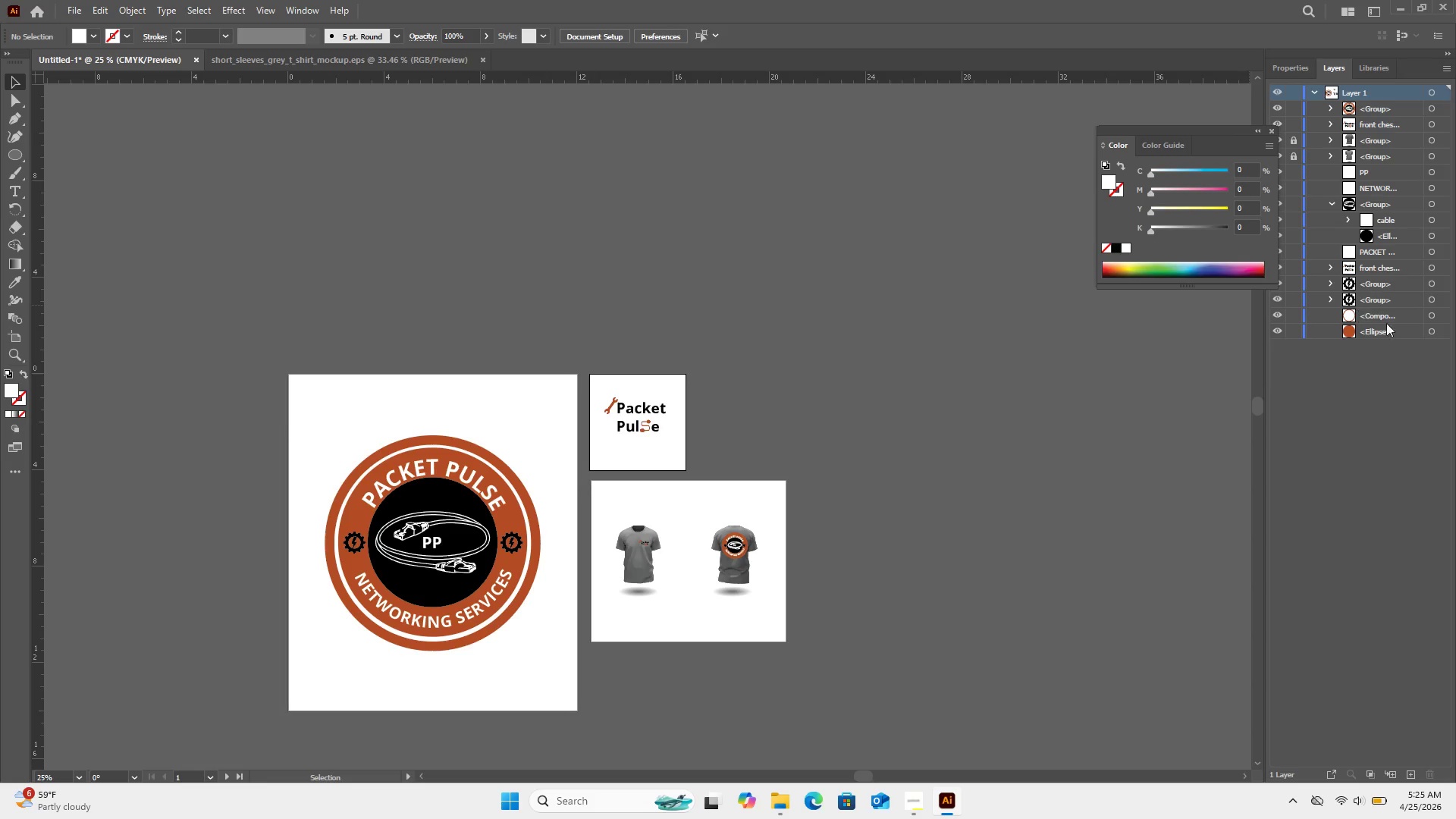 
wait(5.08)
 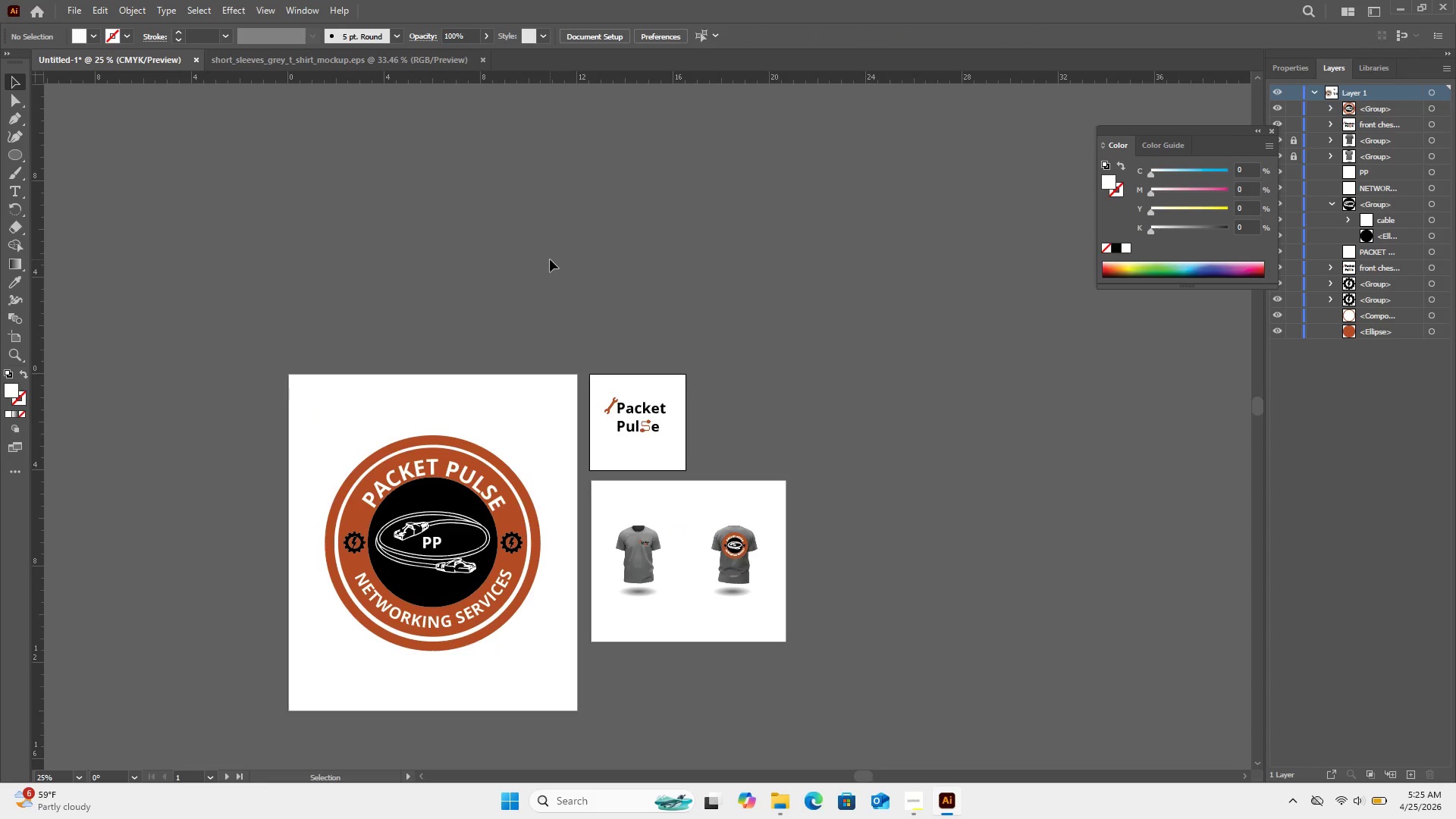 
left_click([1431, 316])
 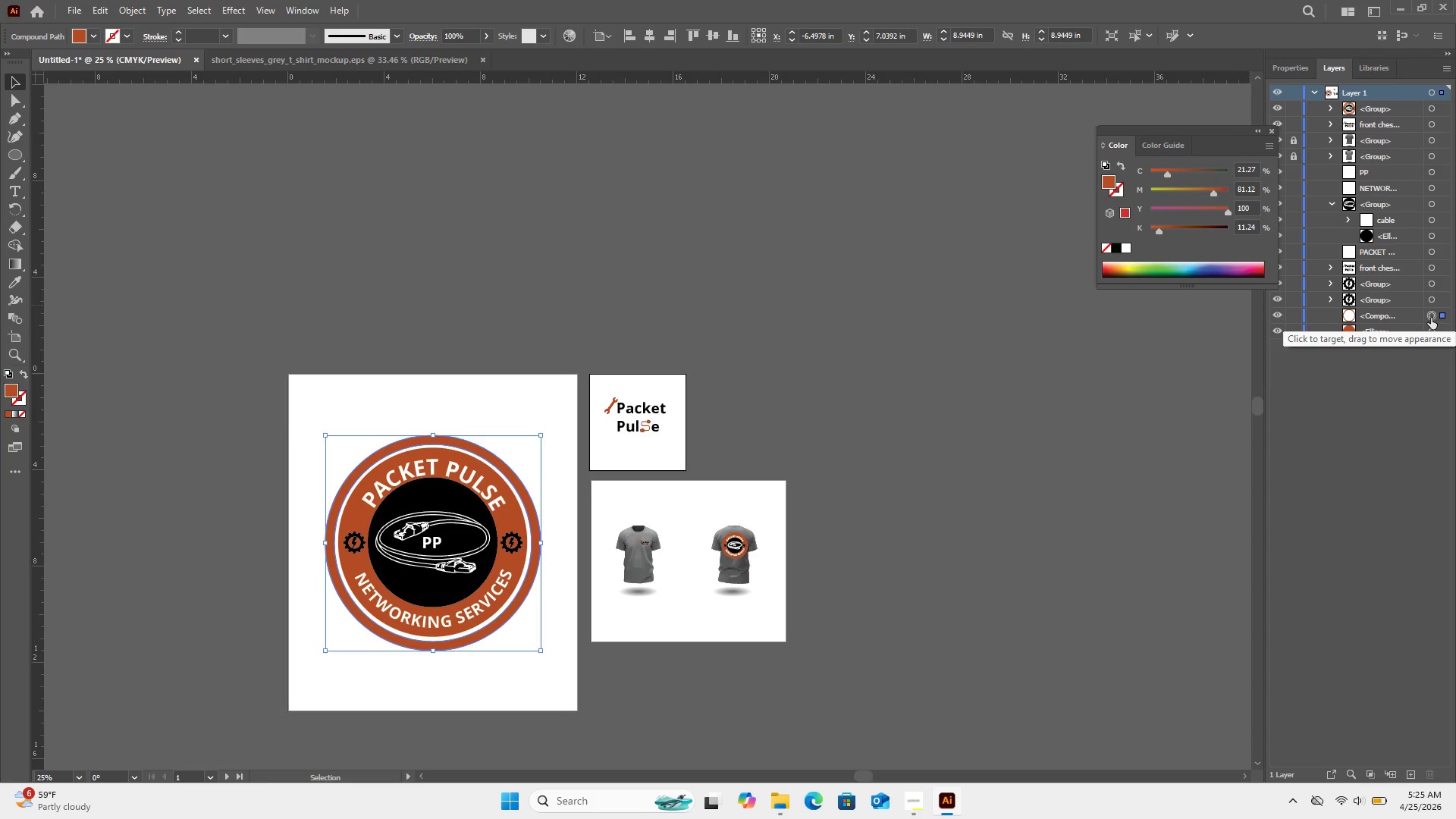 
left_click([1435, 327])
 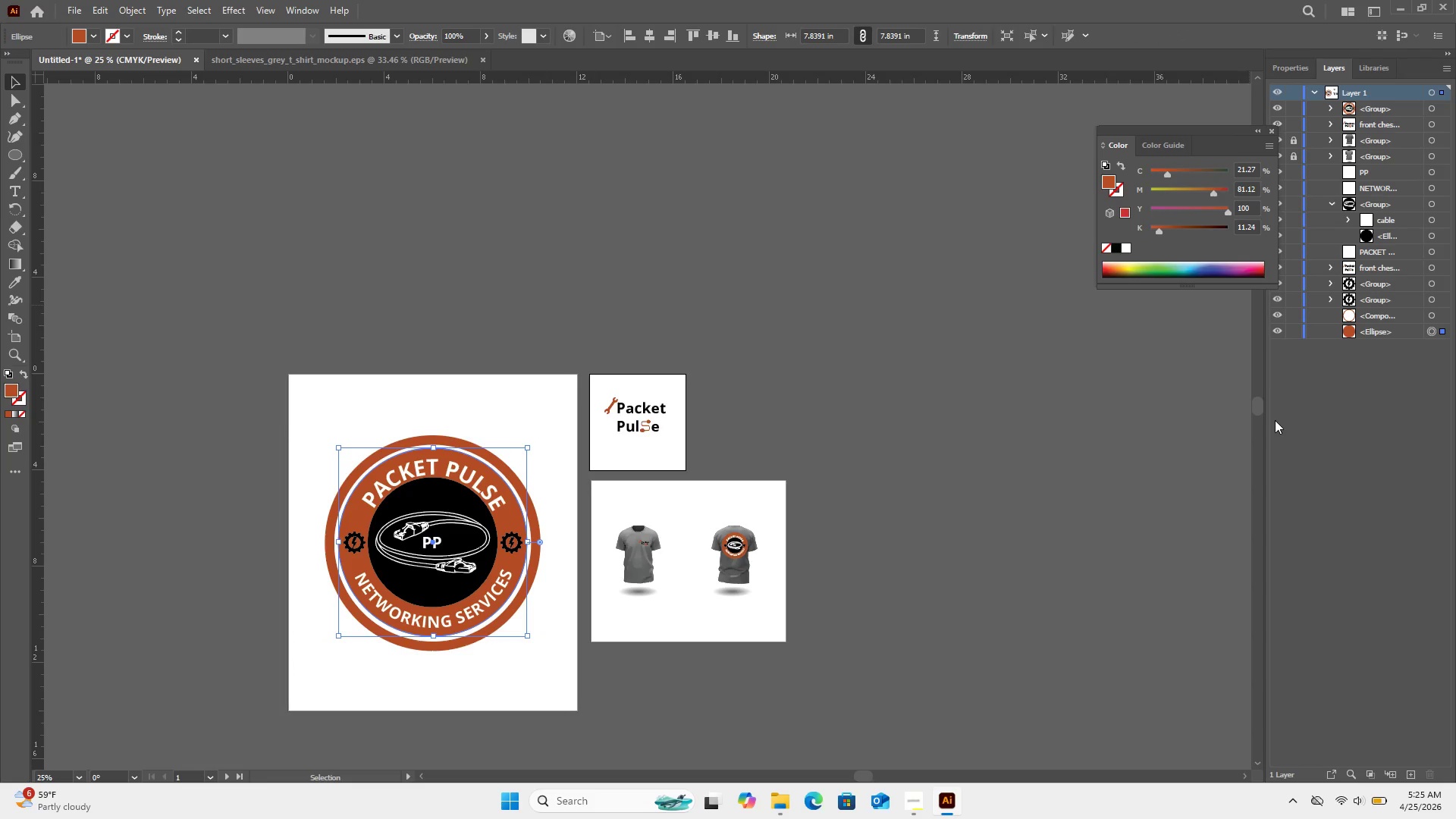 
key(Control+Shift+Z)
 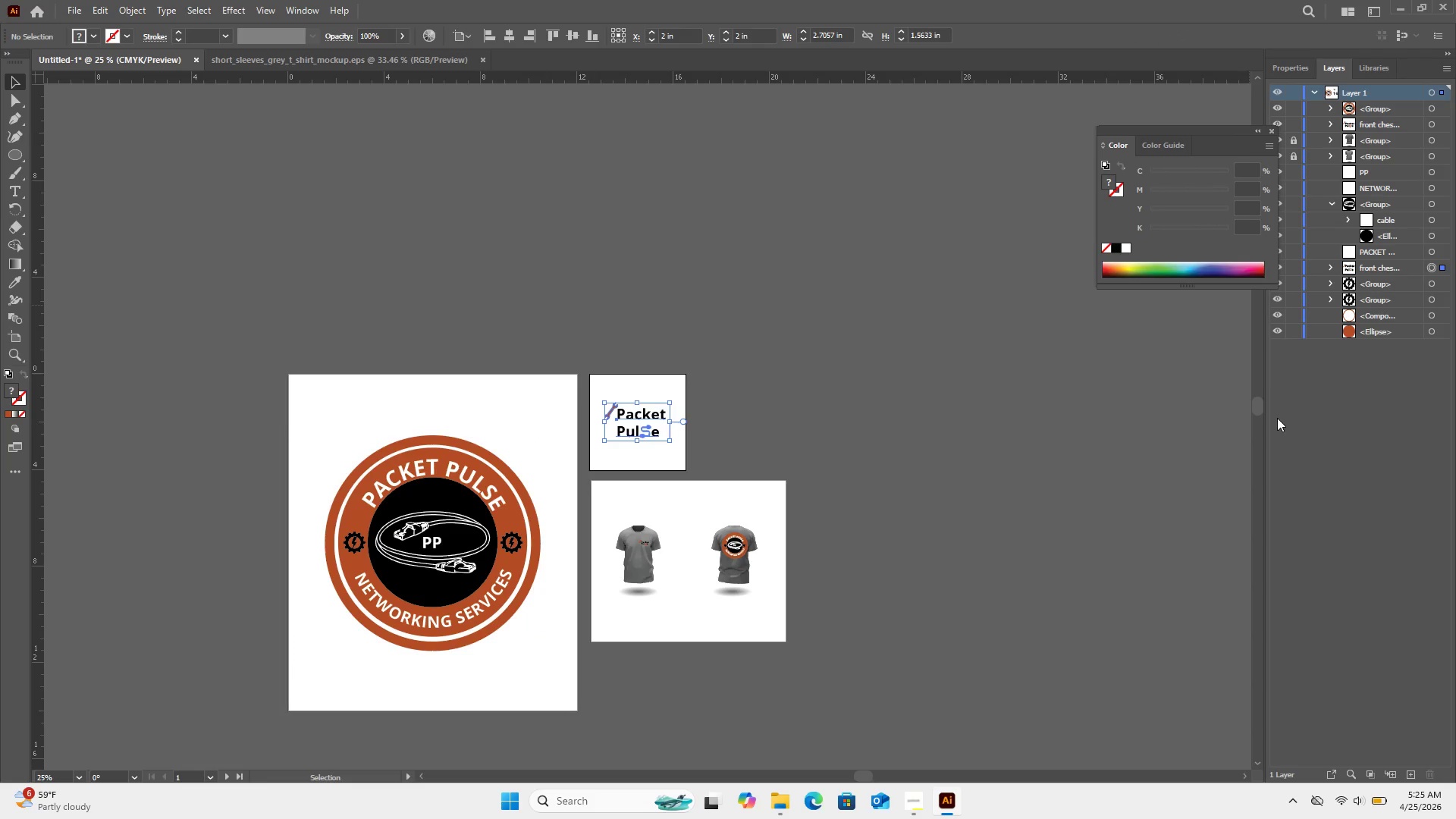 
key(Control+Shift+Z)
 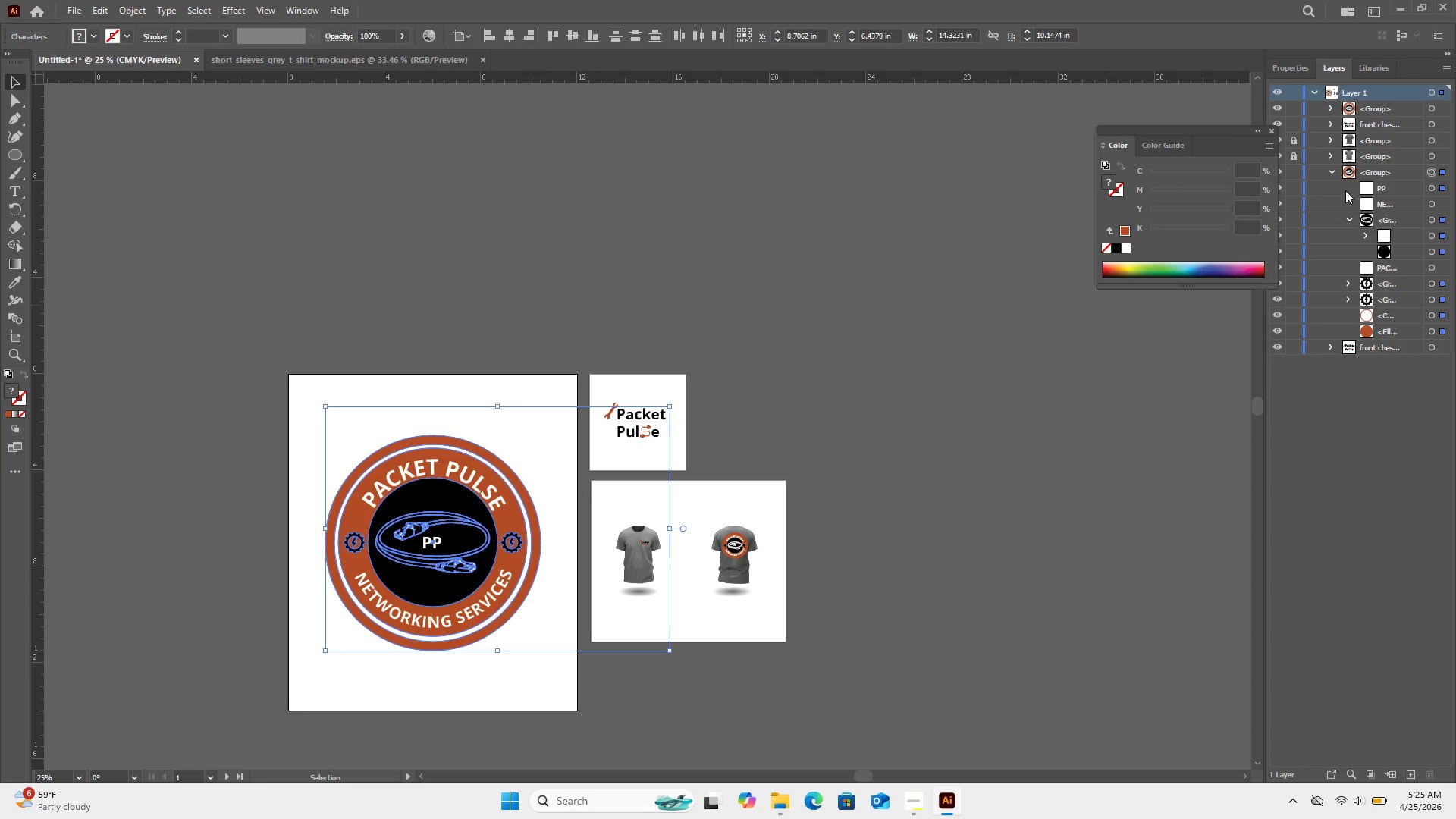 
left_click([1335, 171])
 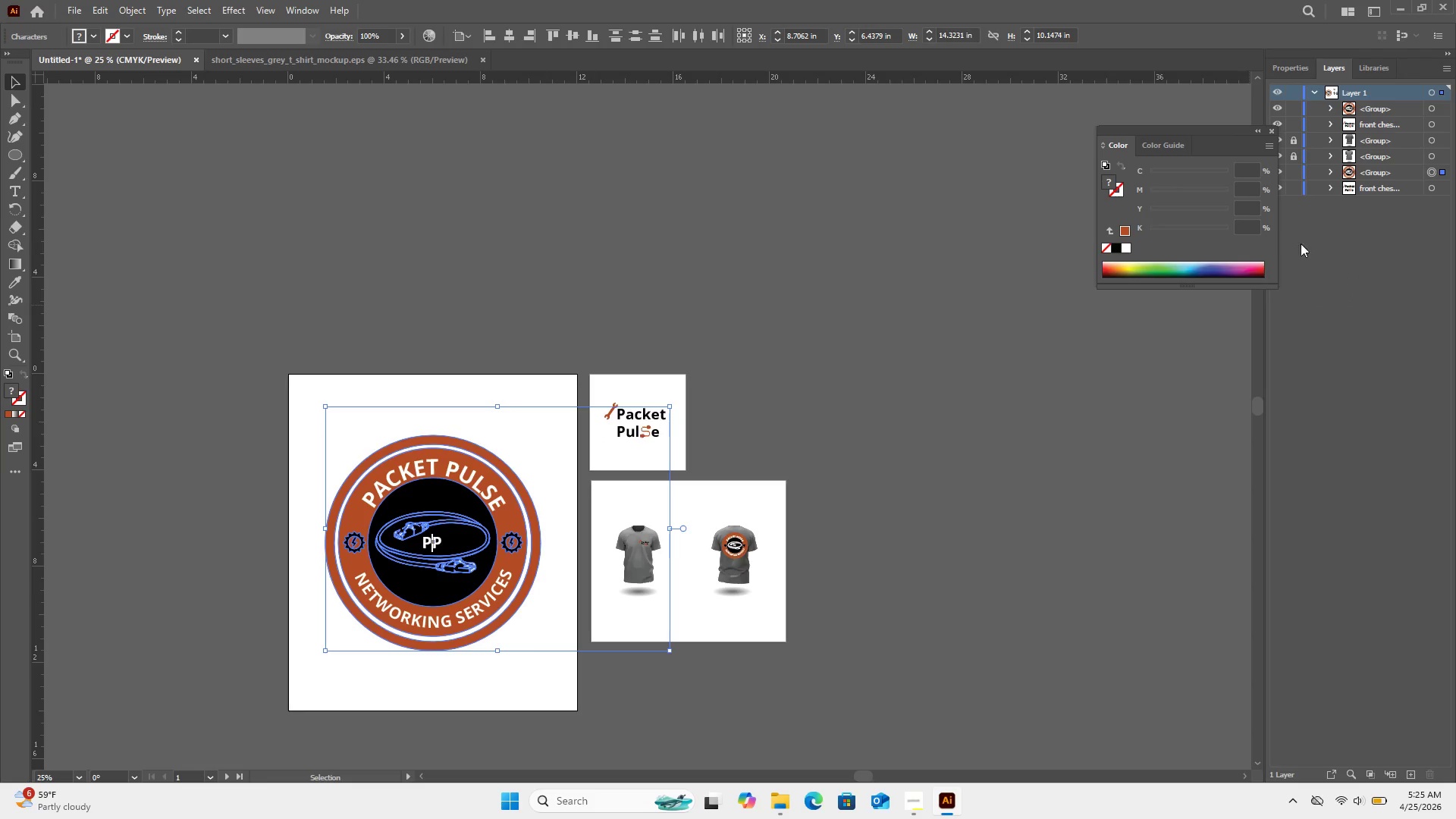 
left_click([1036, 460])
 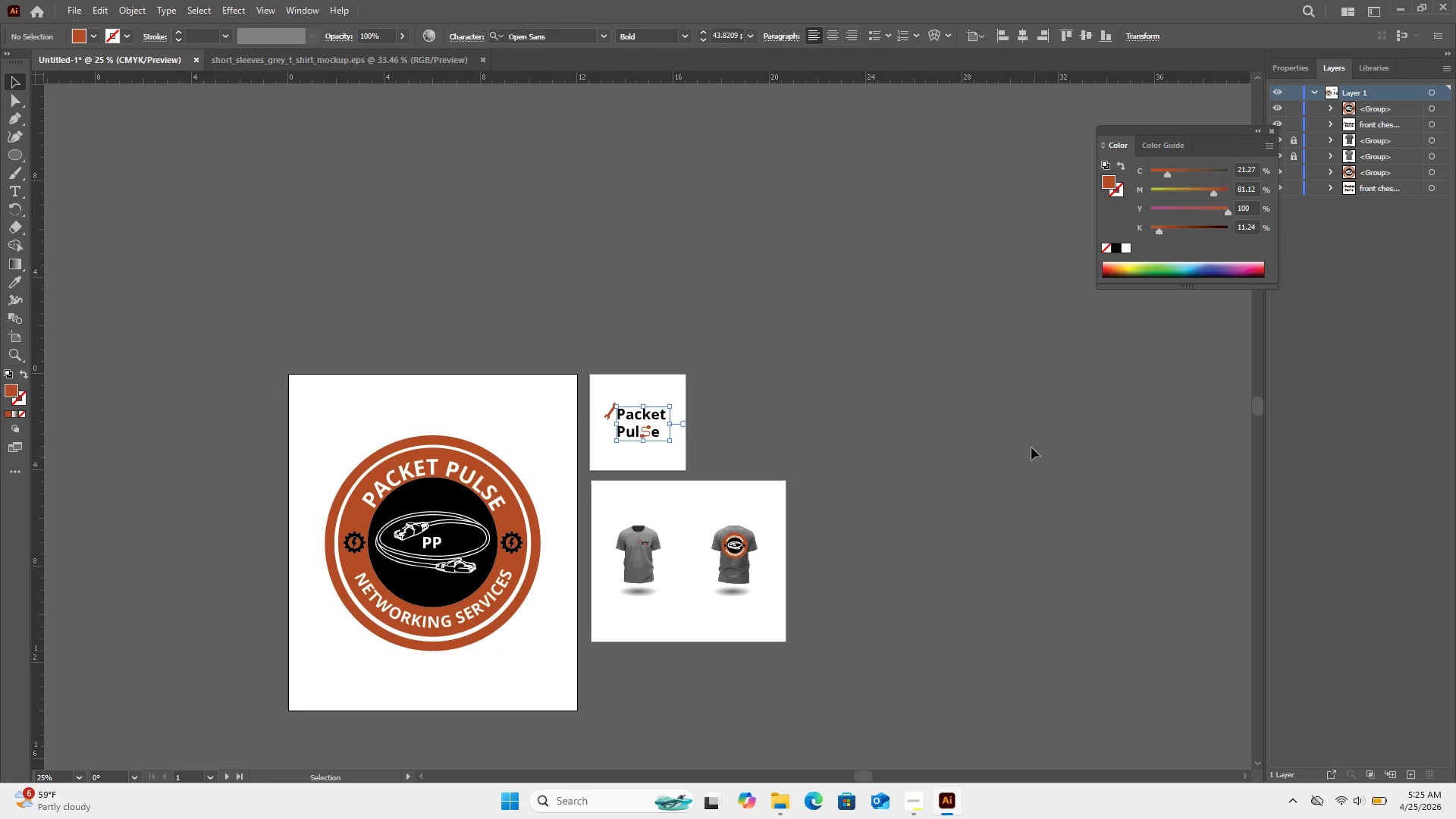 
left_click([1013, 429])
 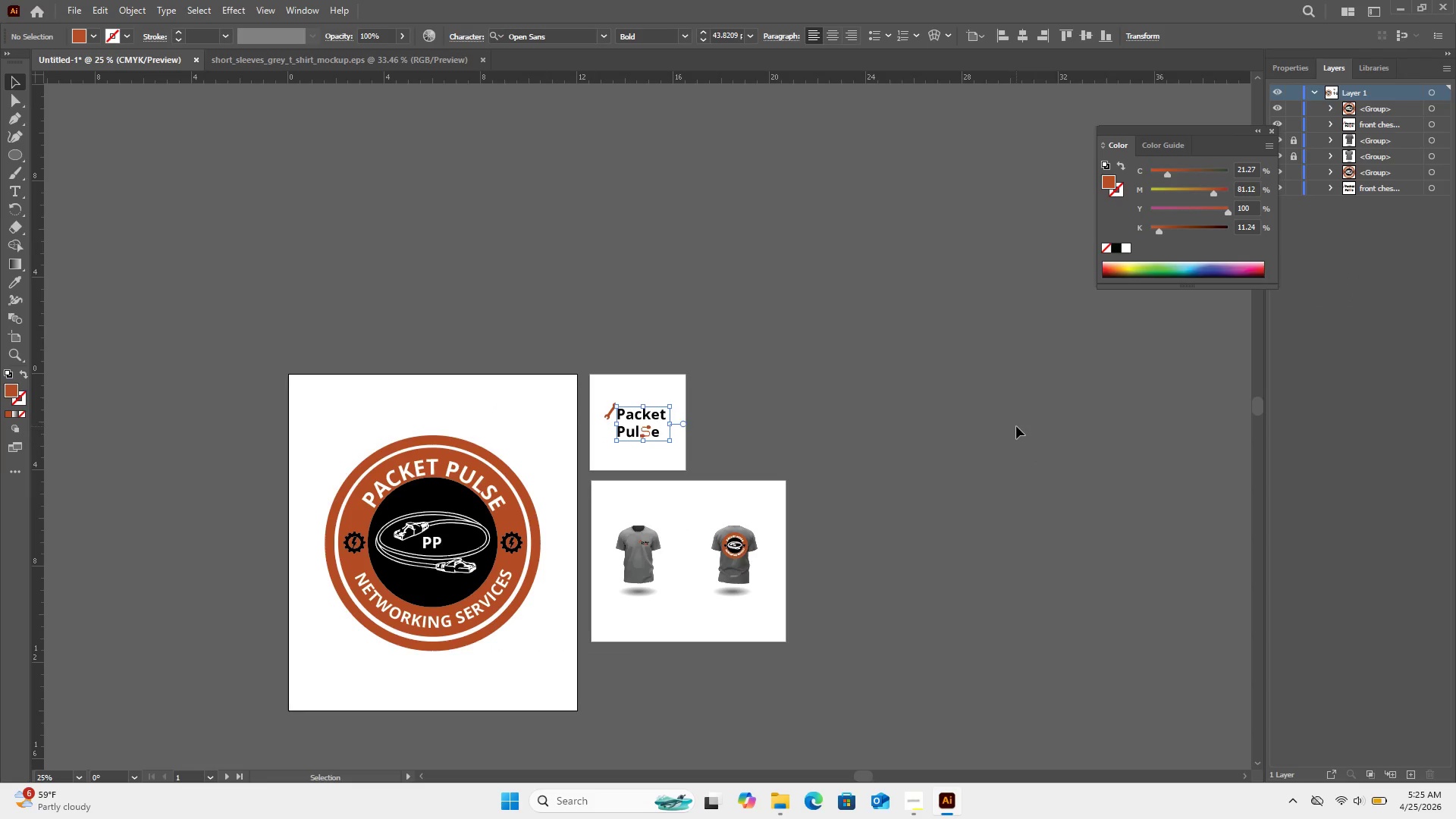 
left_click([1016, 426])
 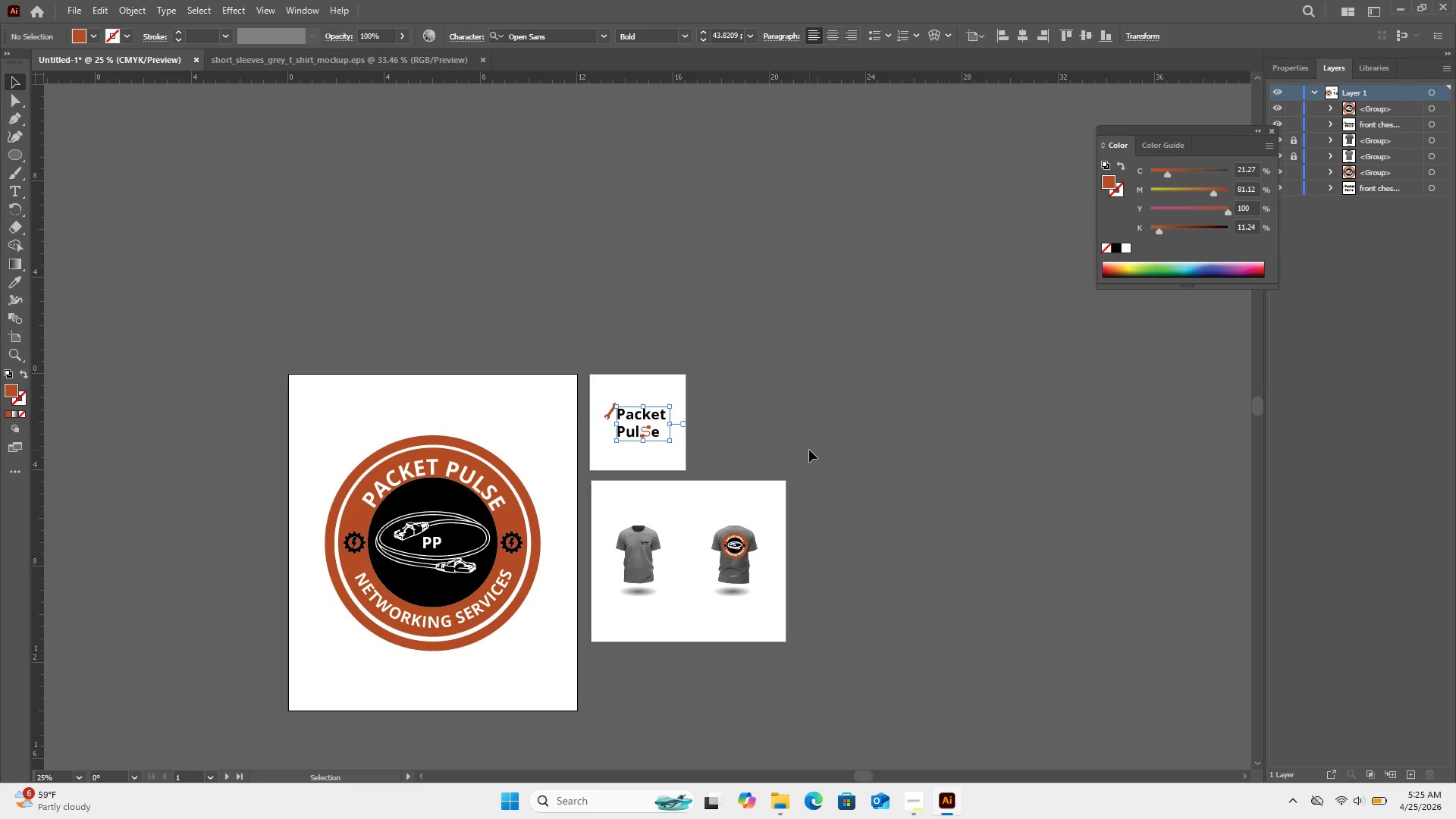 
double_click([809, 450])
 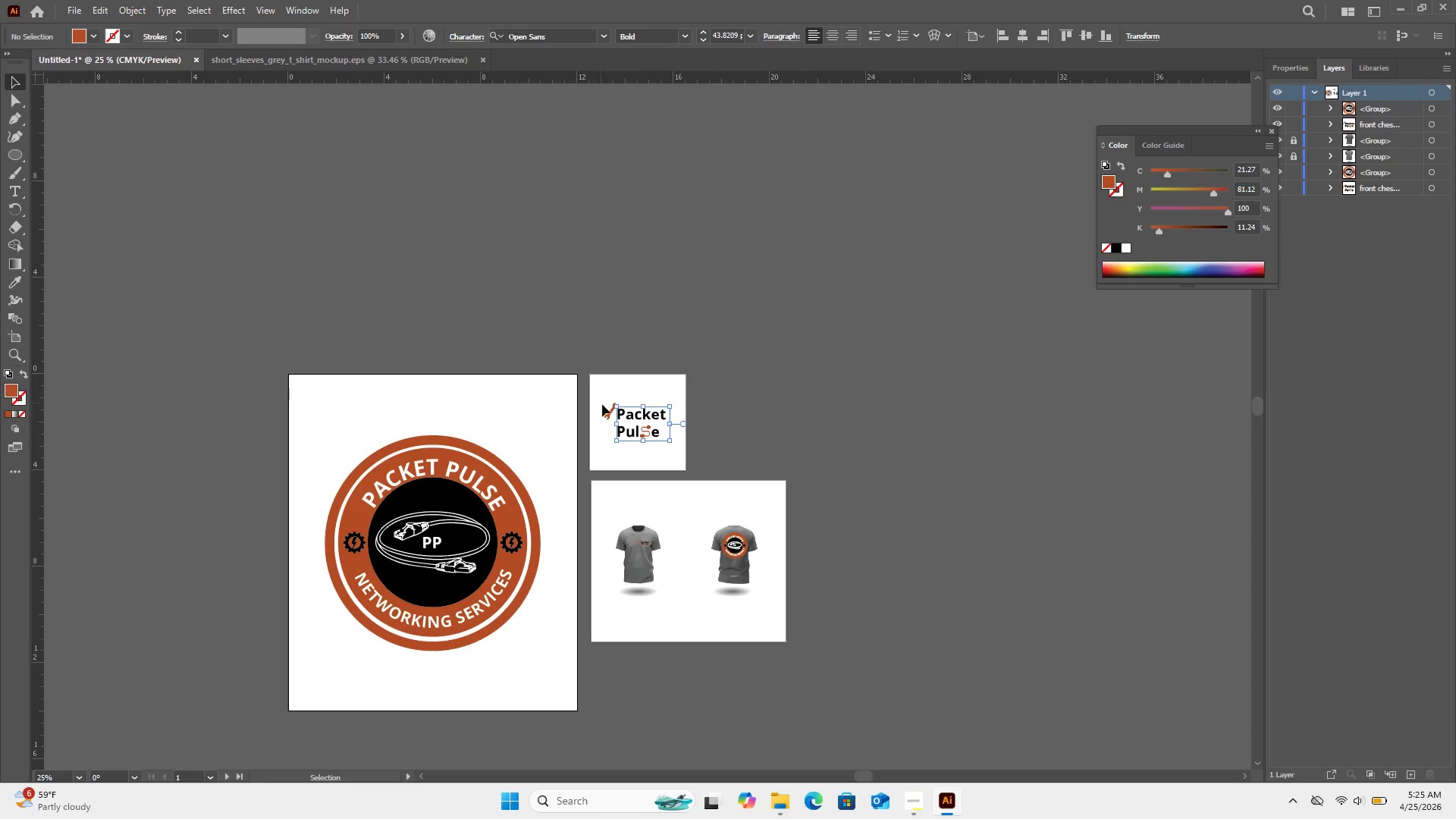 
left_click([614, 413])
 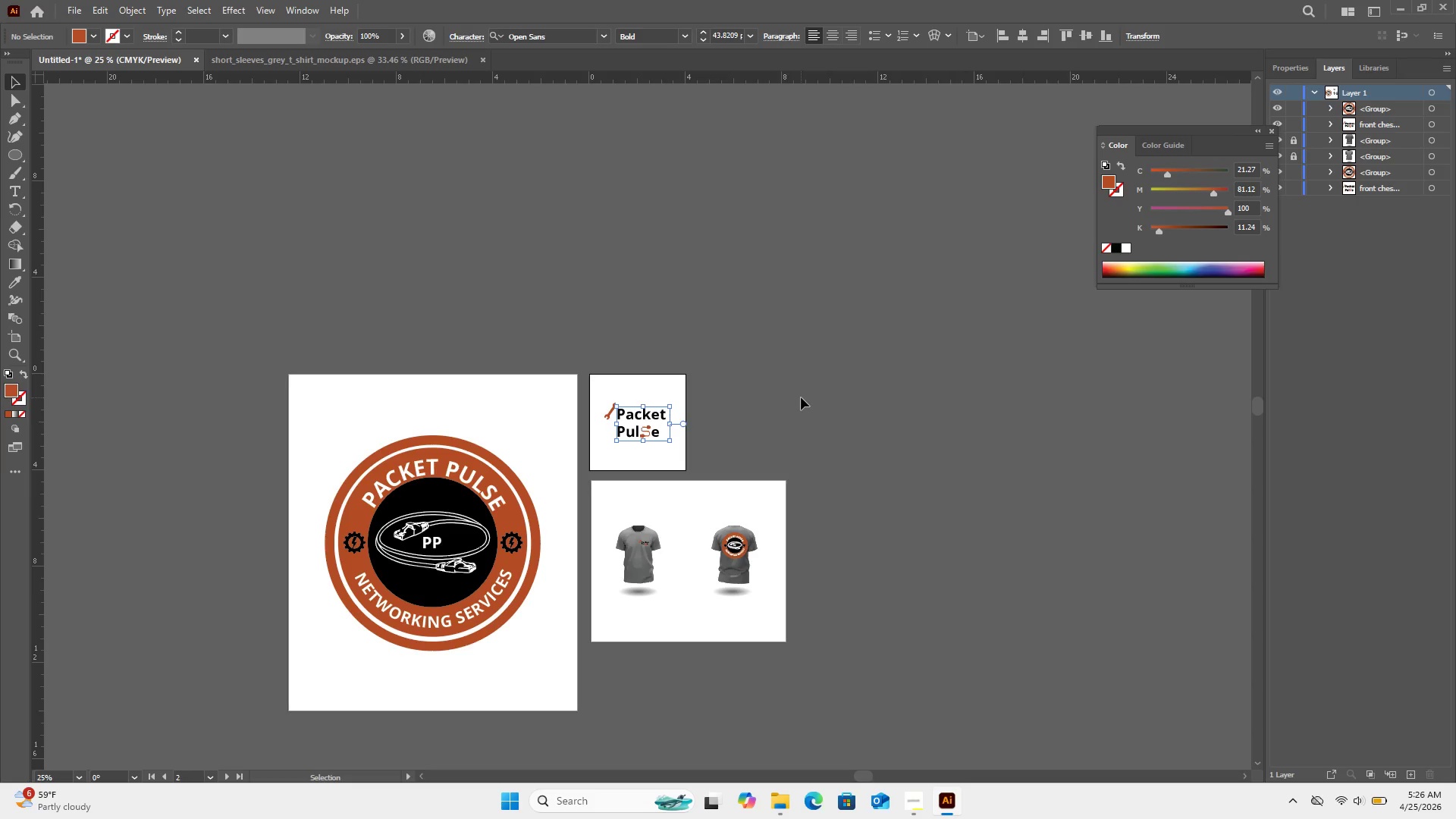 
double_click([801, 397])
 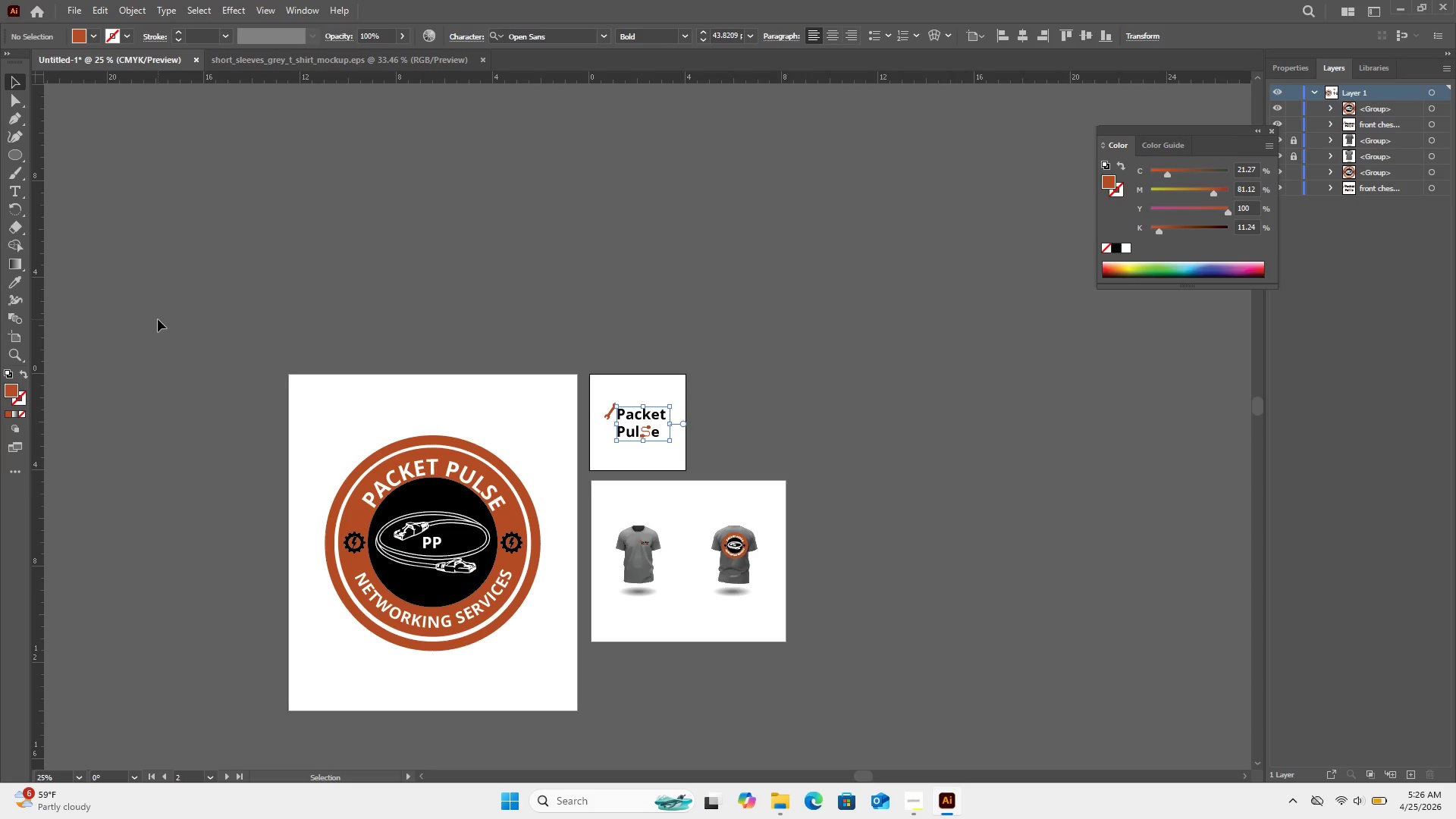 
left_click_drag(start_coordinate=[416, 372], to_coordinate=[426, 383])
 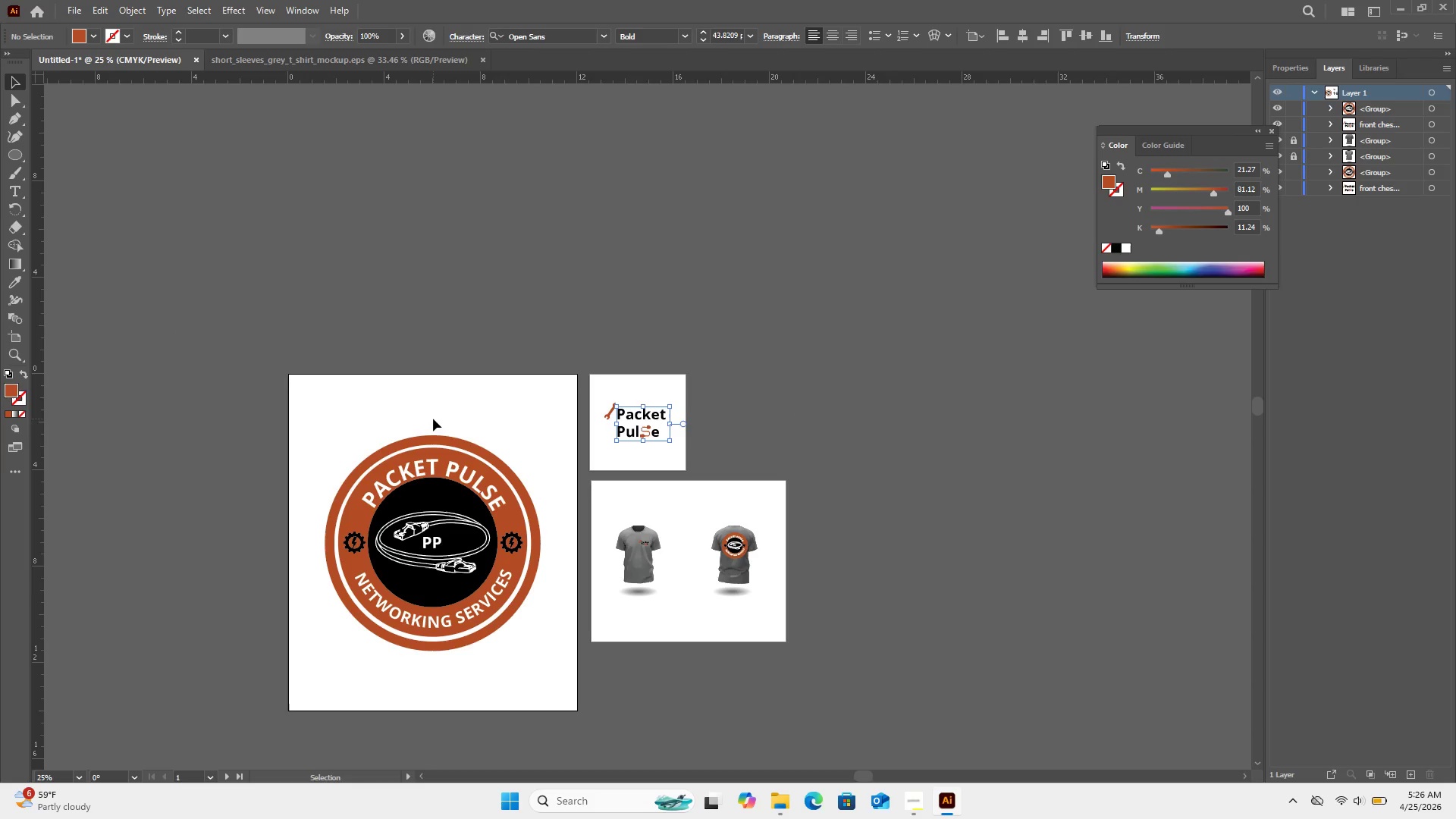 
left_click_drag(start_coordinate=[433, 419], to_coordinate=[438, 443])
 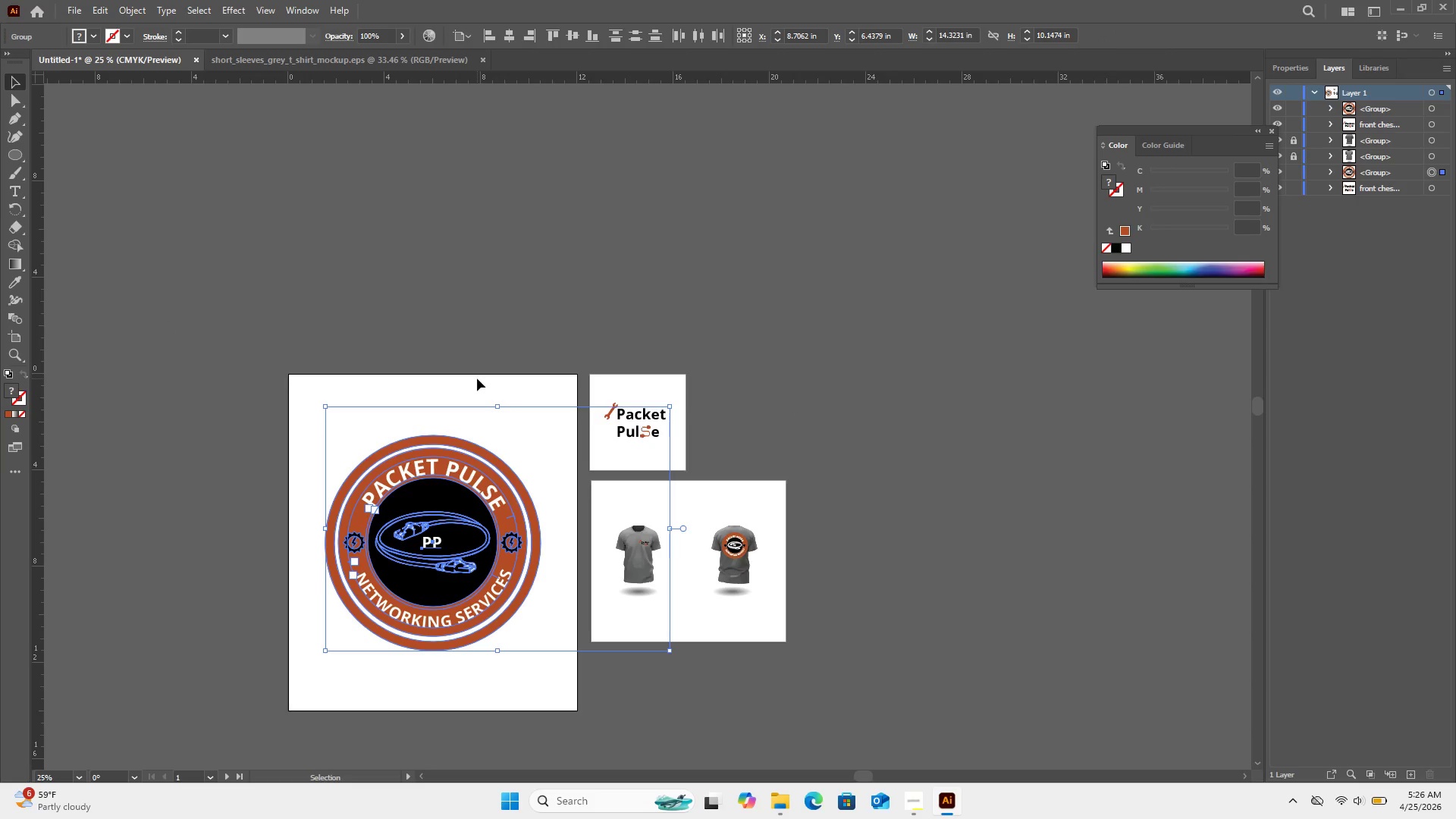 
left_click([477, 378])
 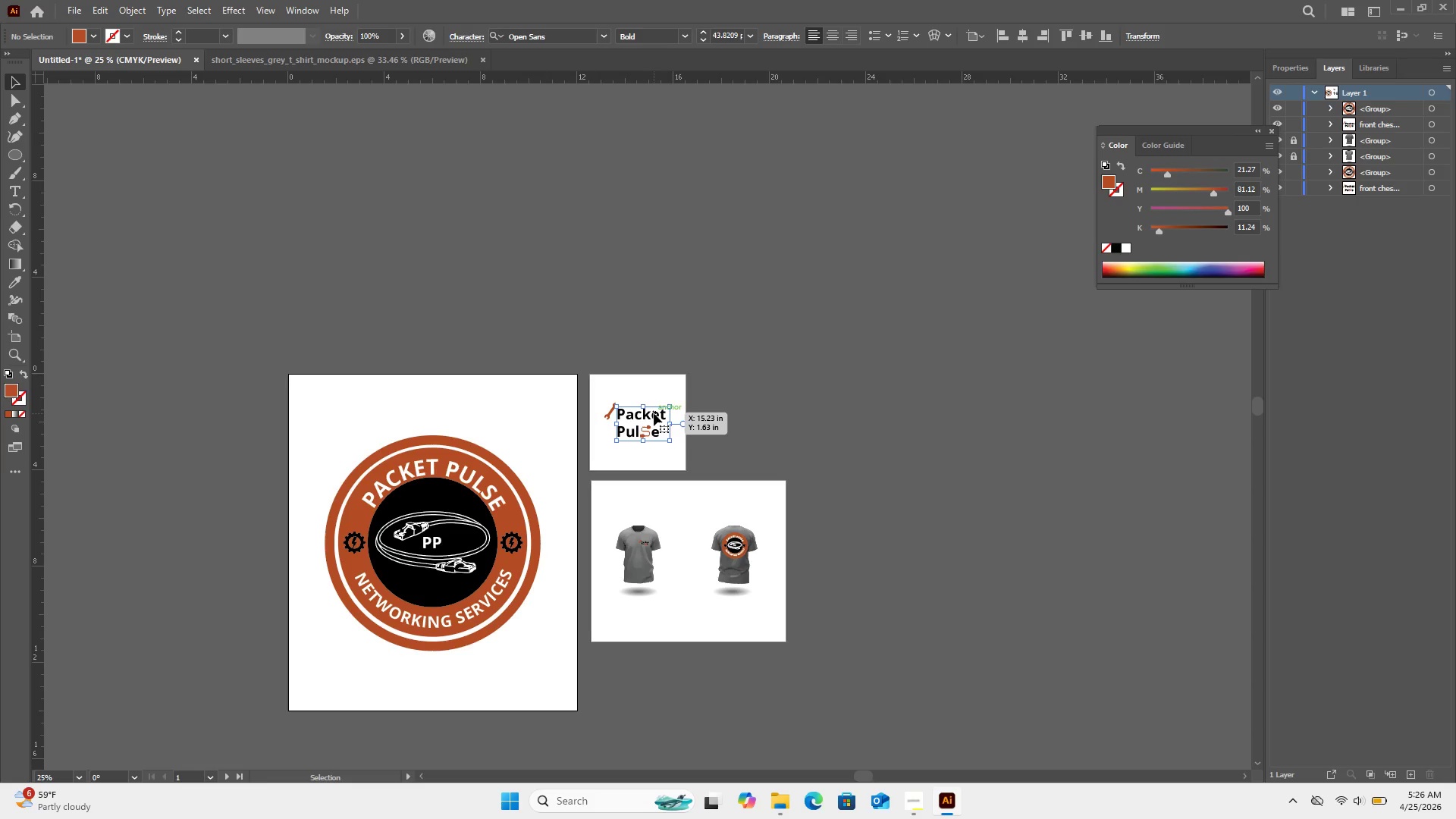 
left_click([654, 413])
 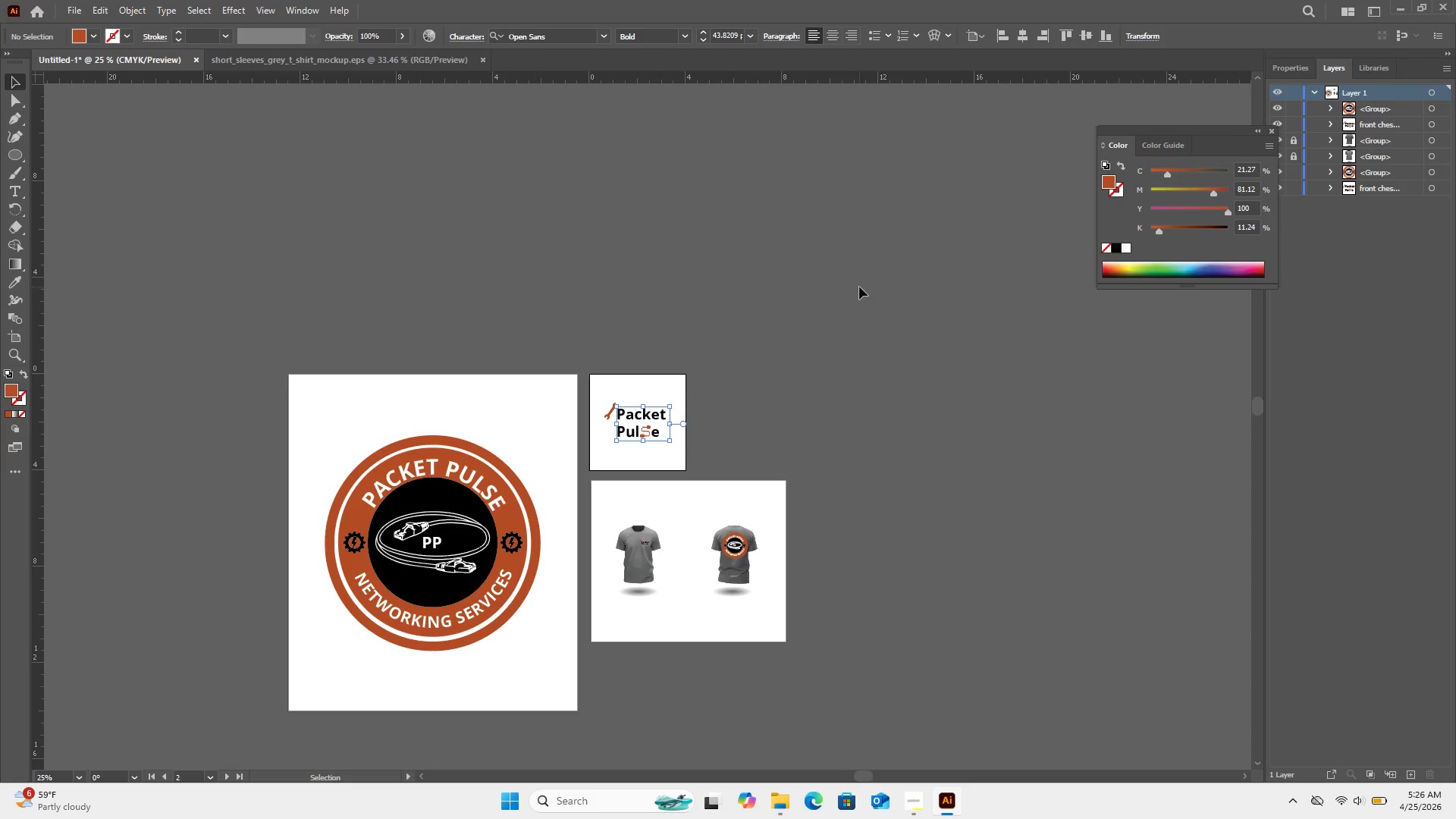 
wait(5.31)
 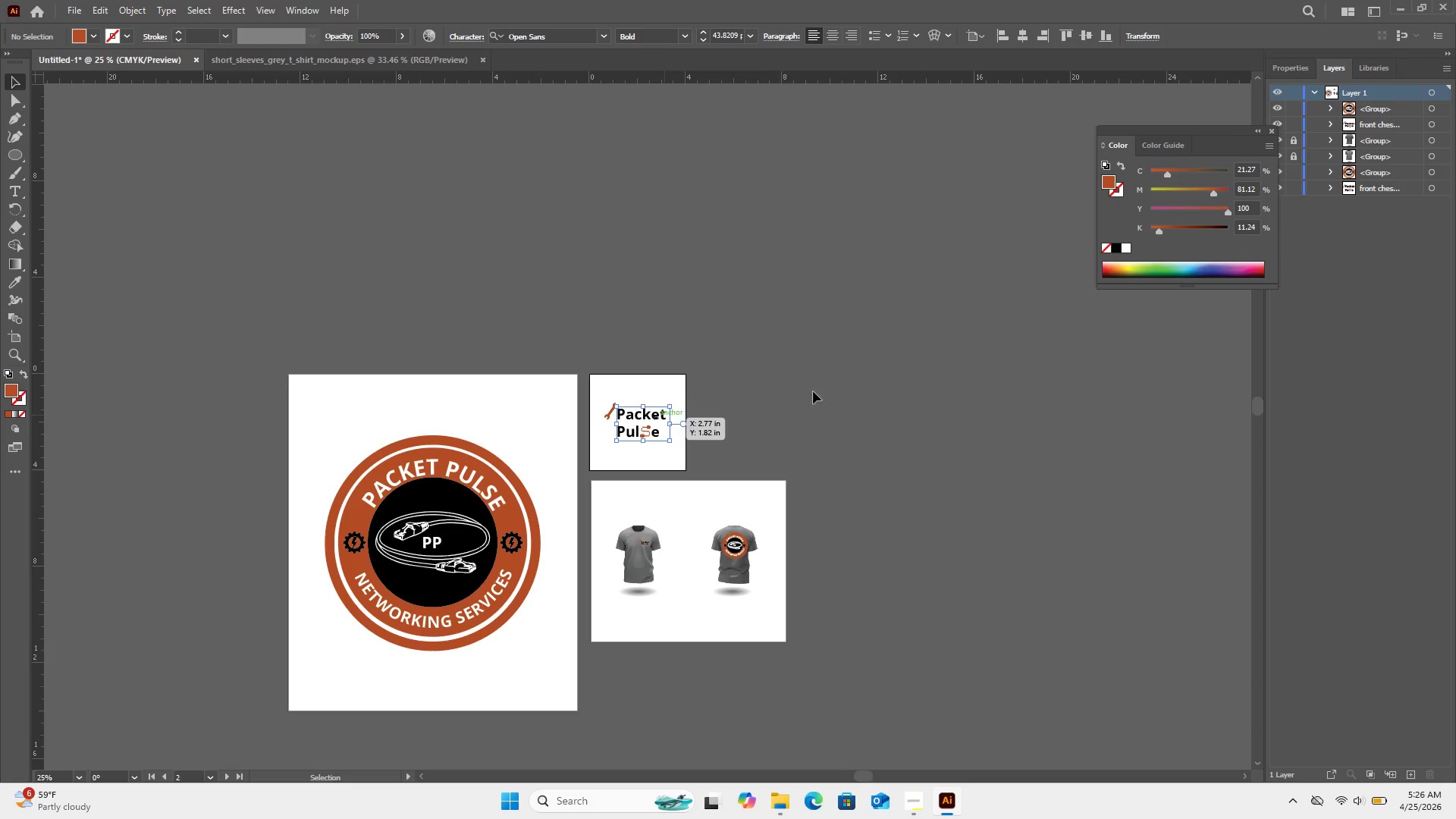 
key(Backspace)
 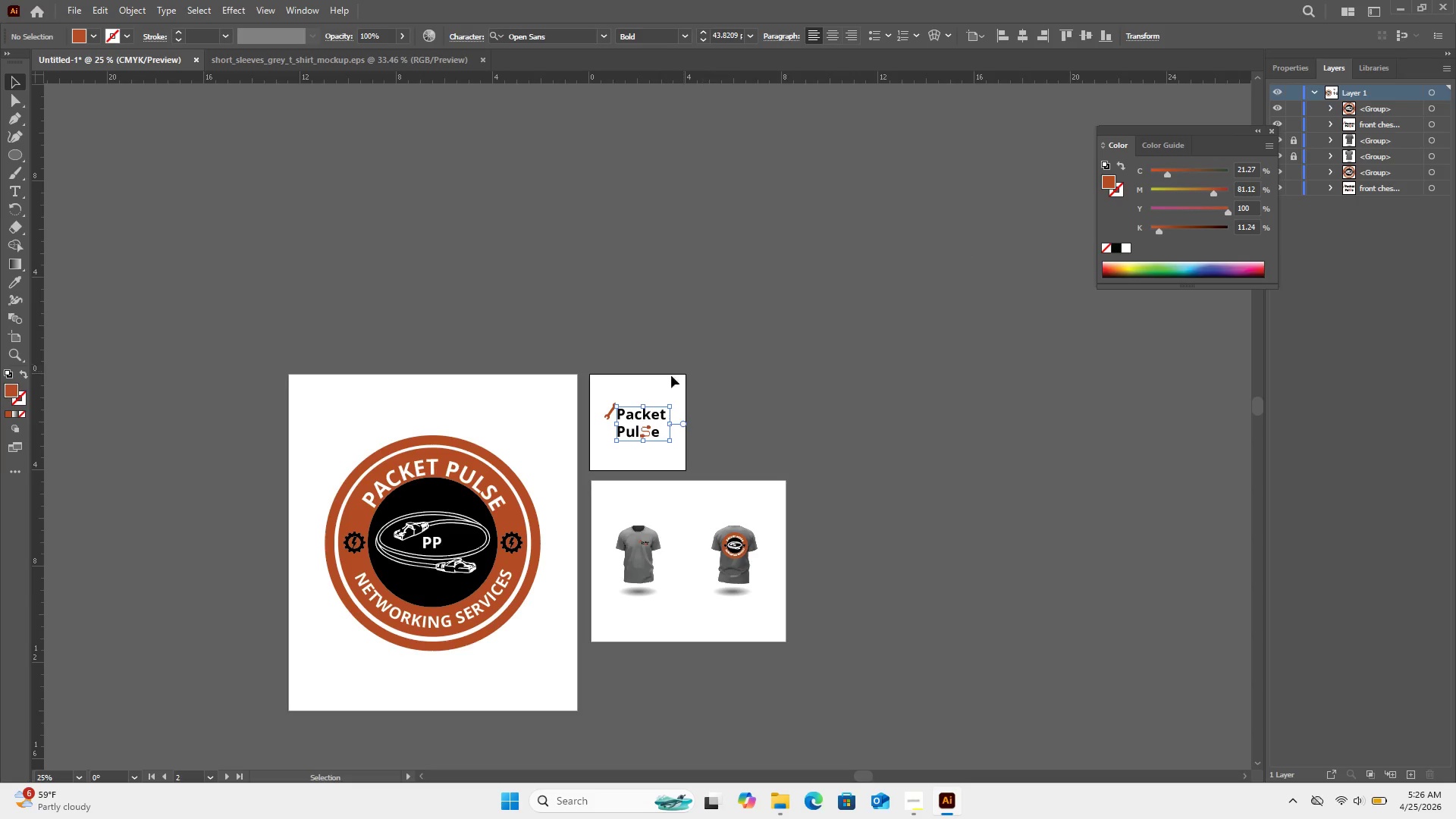 
left_click_drag(start_coordinate=[649, 412], to_coordinate=[690, 398])
 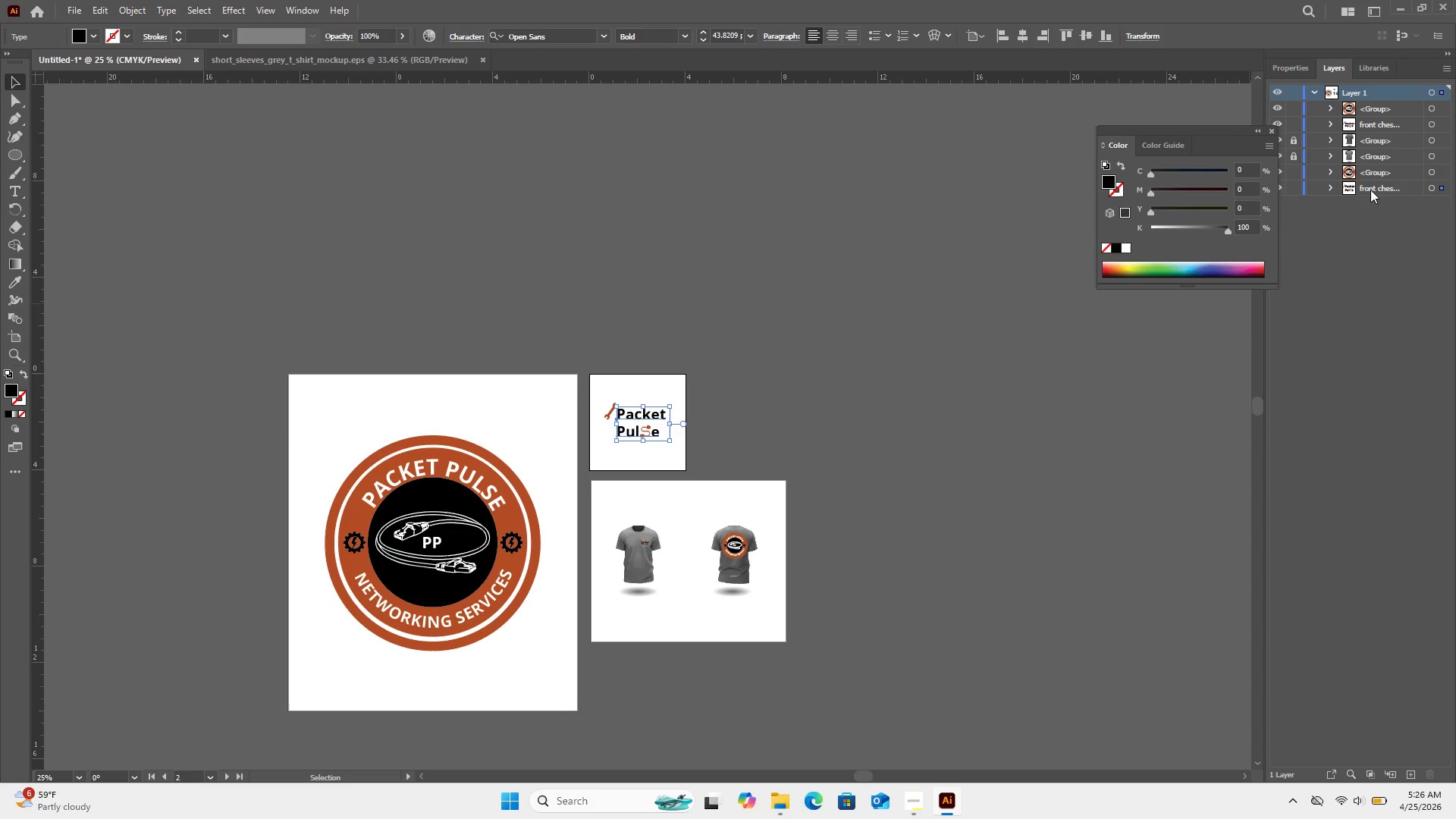 
left_click([1335, 187])
 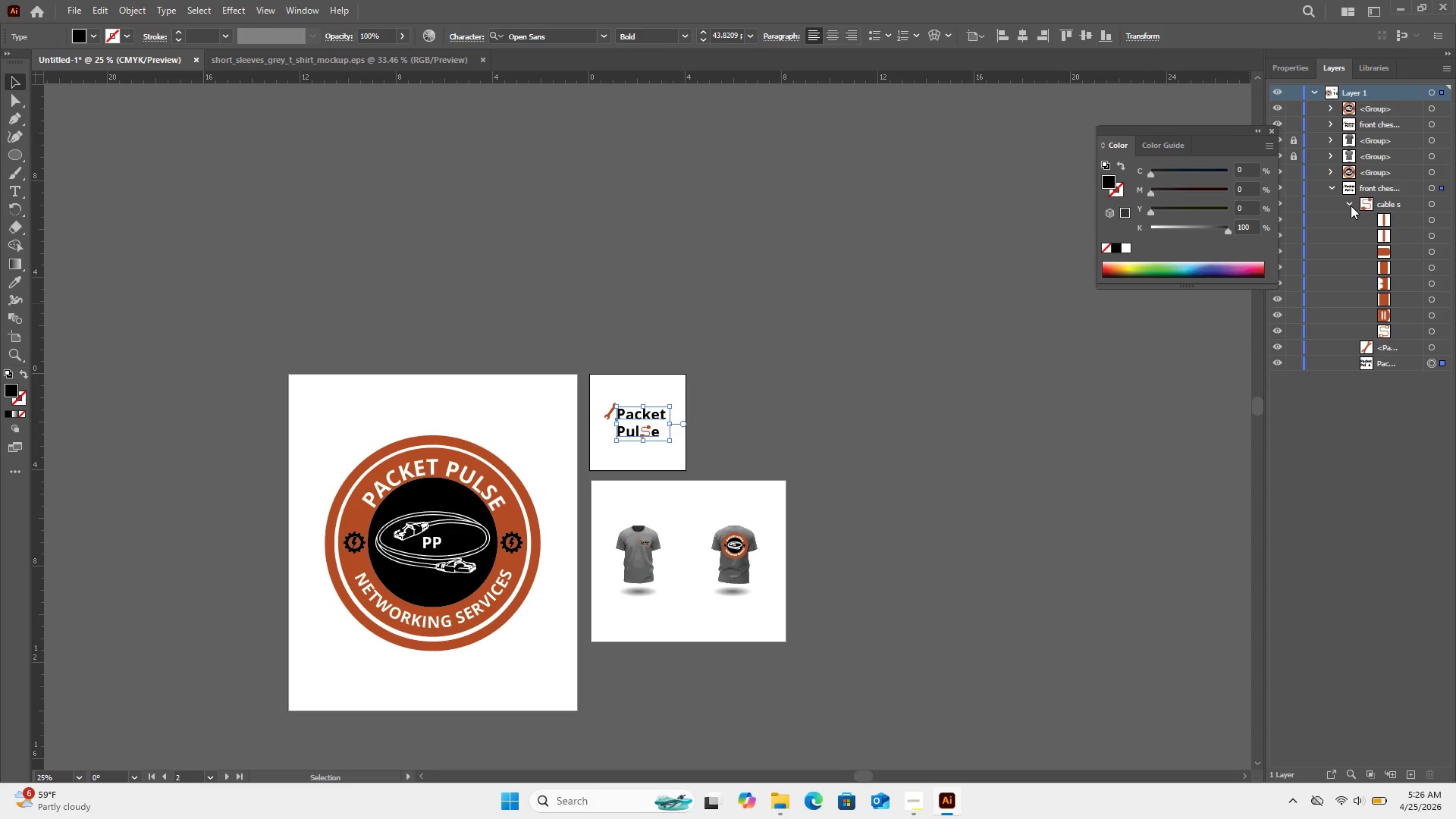 
left_click([1351, 206])
 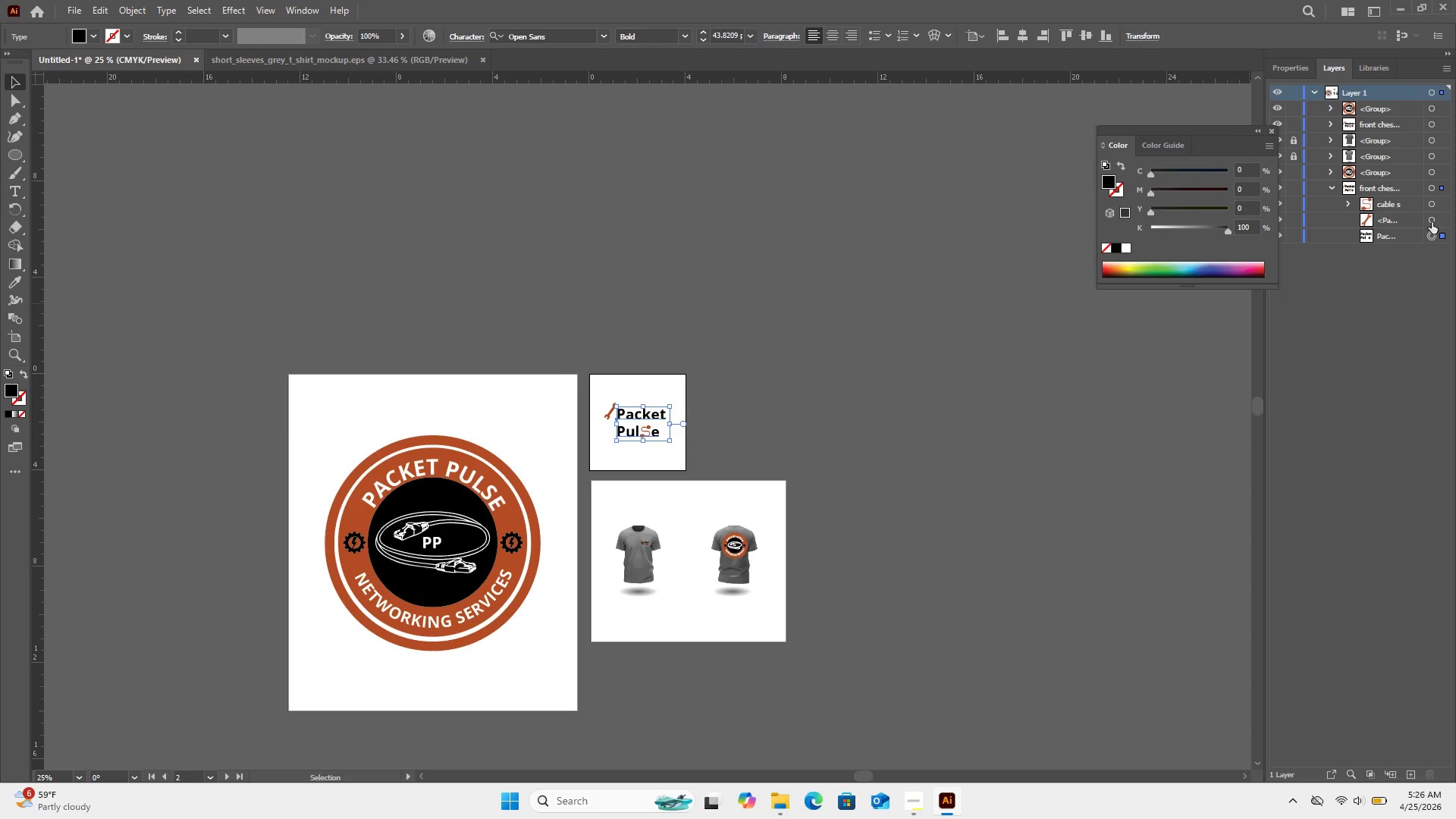 
left_click([1430, 202])
 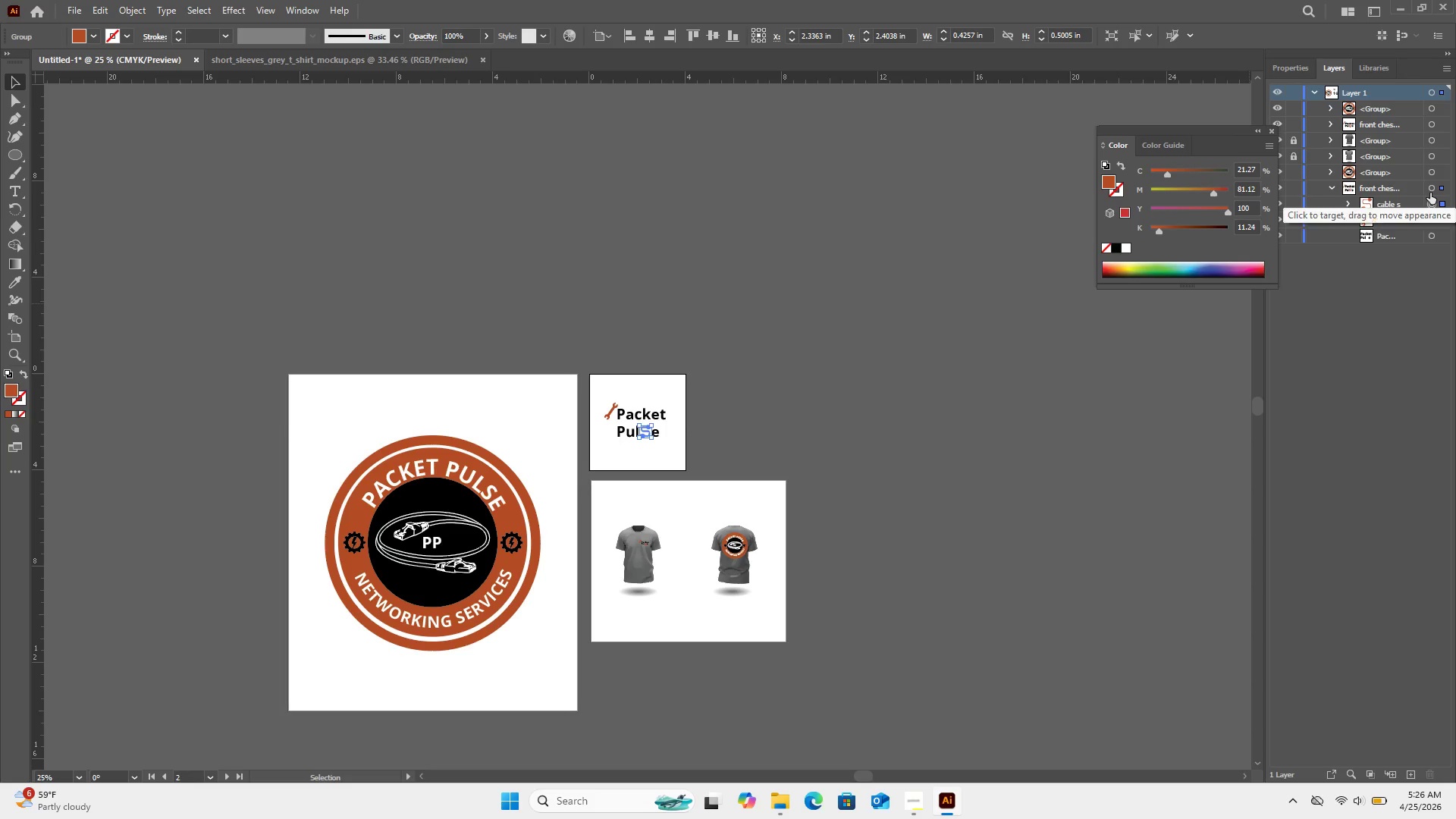 
left_click([1431, 192])
 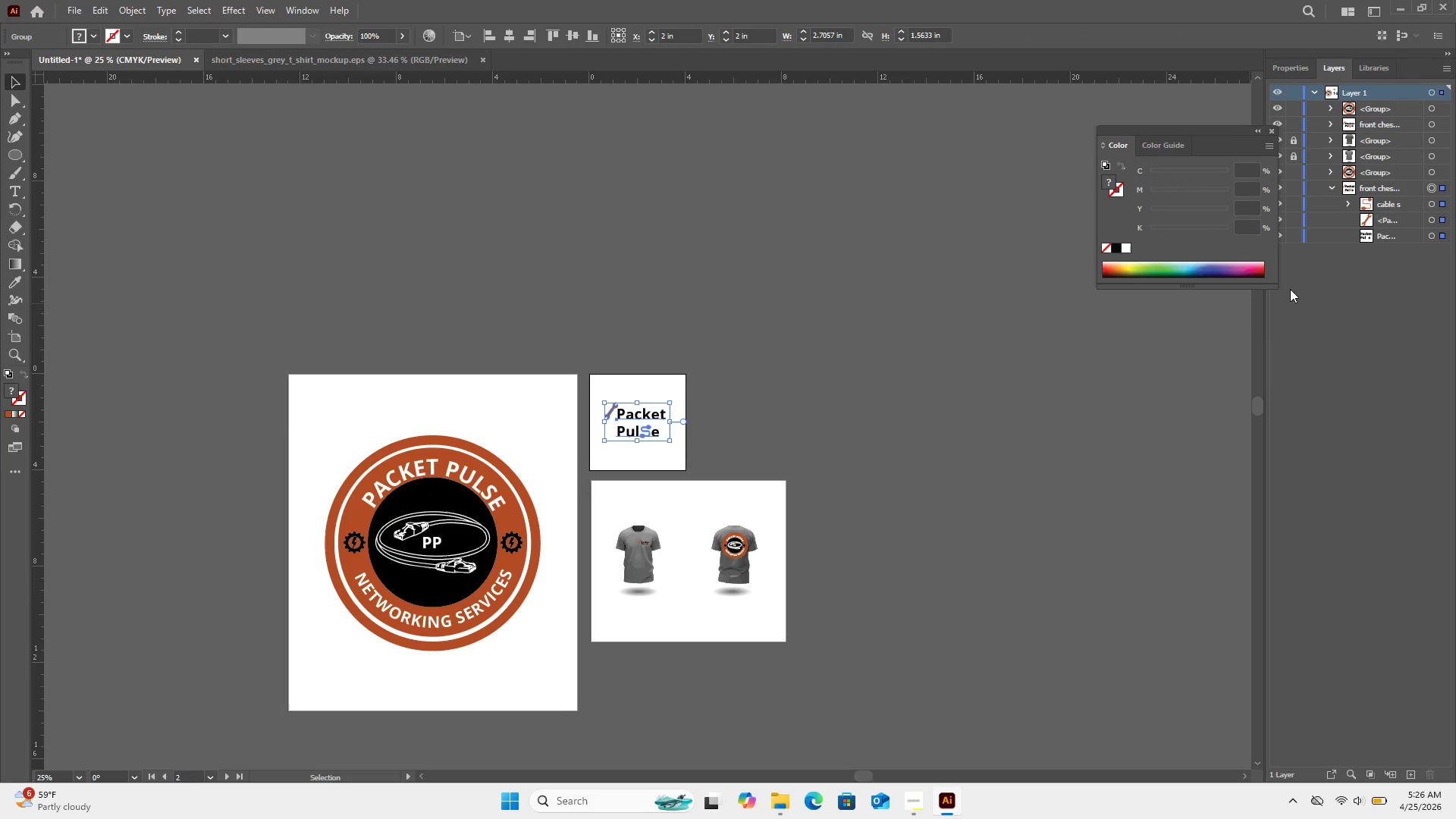 
left_click([1246, 328])
 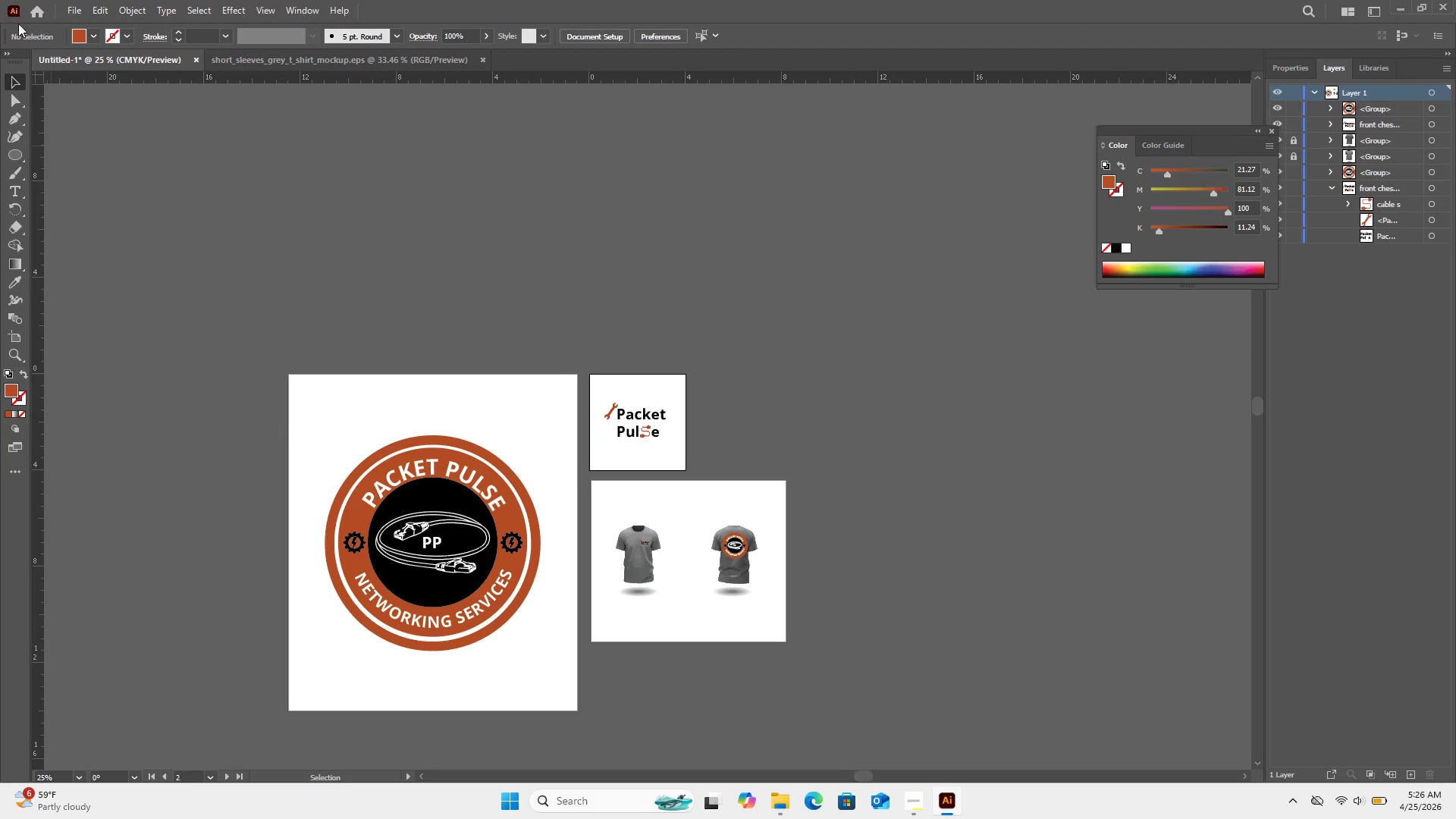 
left_click([69, 10])
 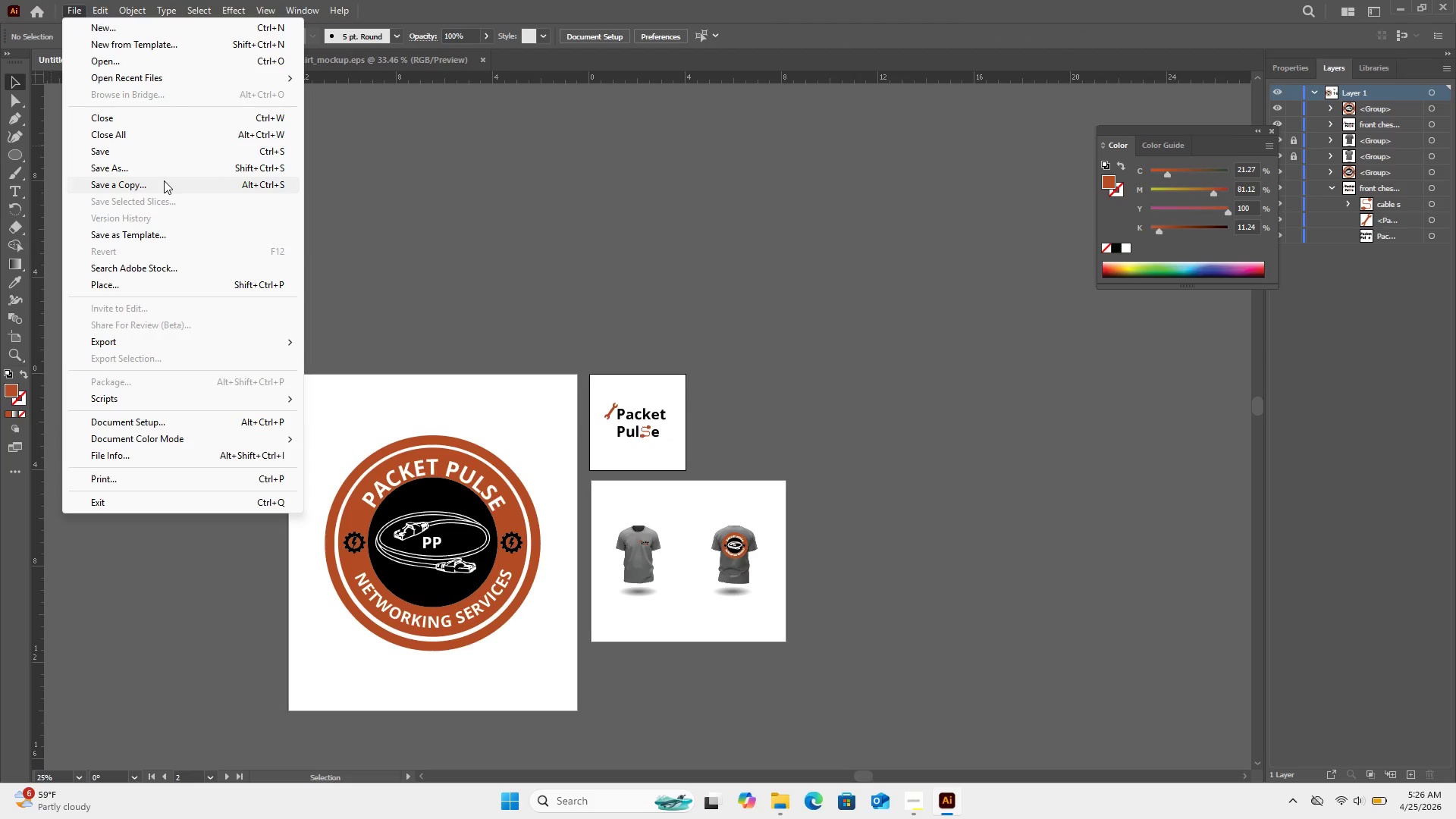 
left_click([552, 239])
 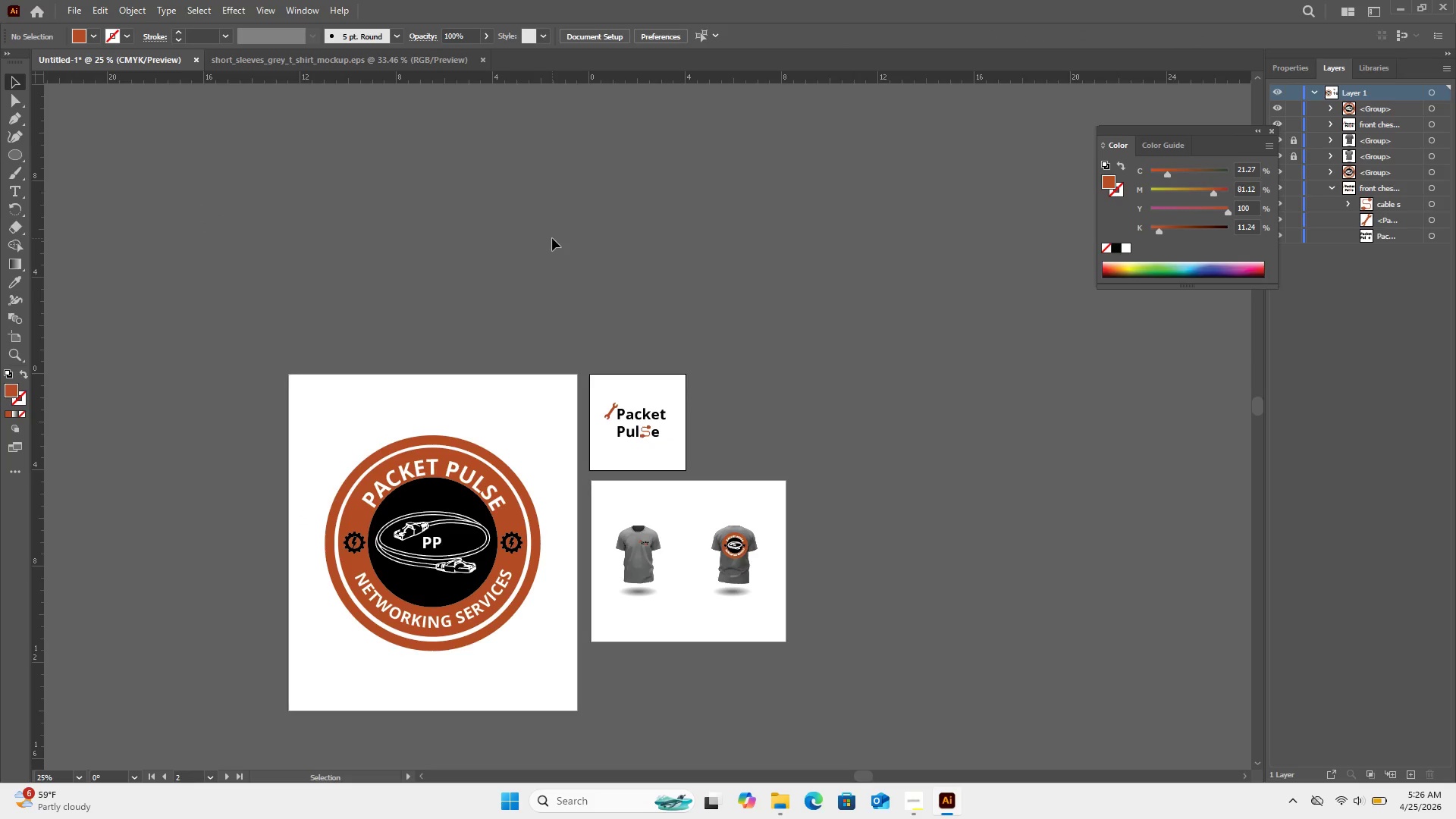 
key(Control+S)
 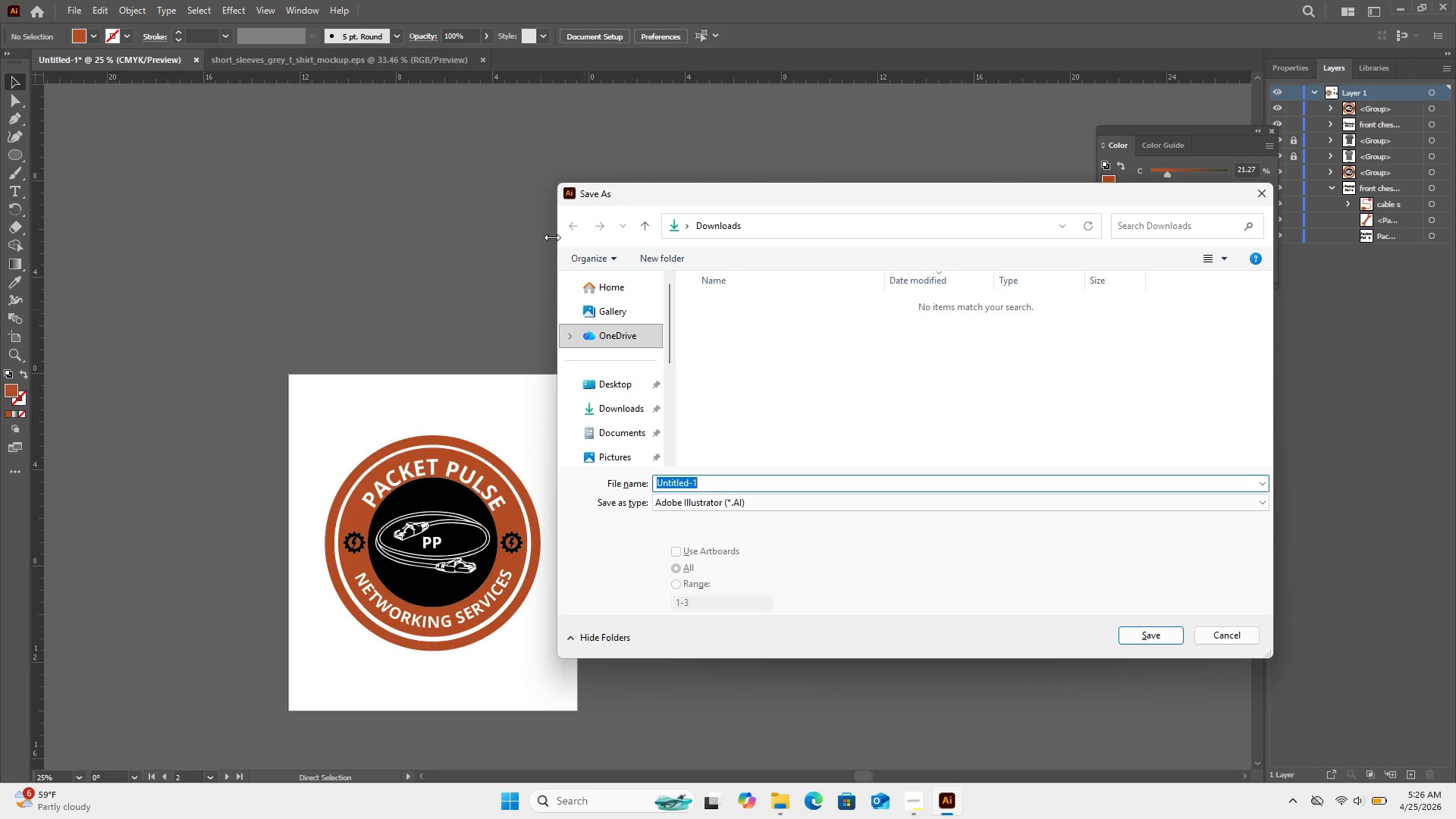 
type(pu)
key(Backspace)
type(acket pil)
key(Backspace)
key(Backspace)
type(ulse)
 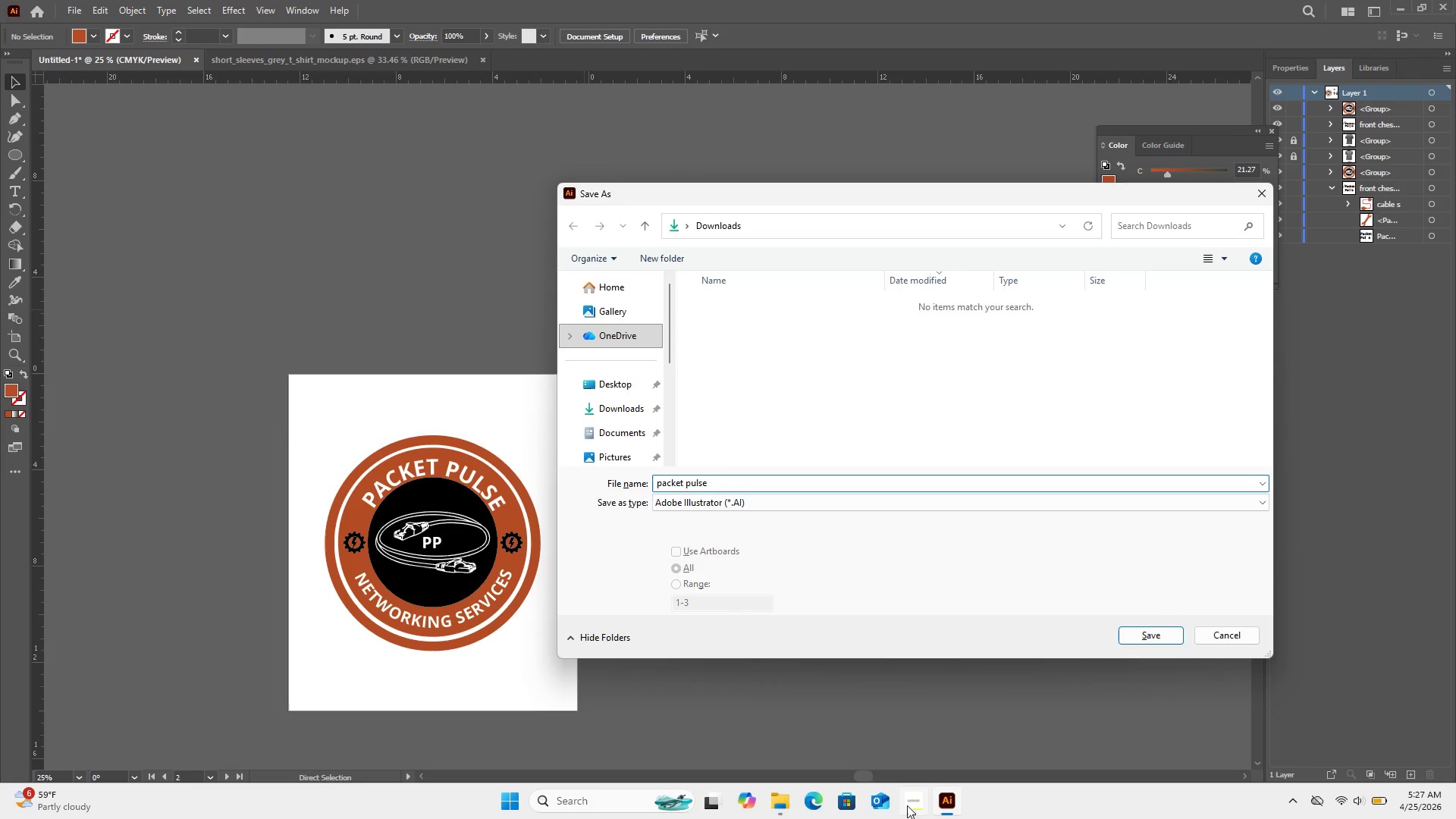 
wait(5.27)
 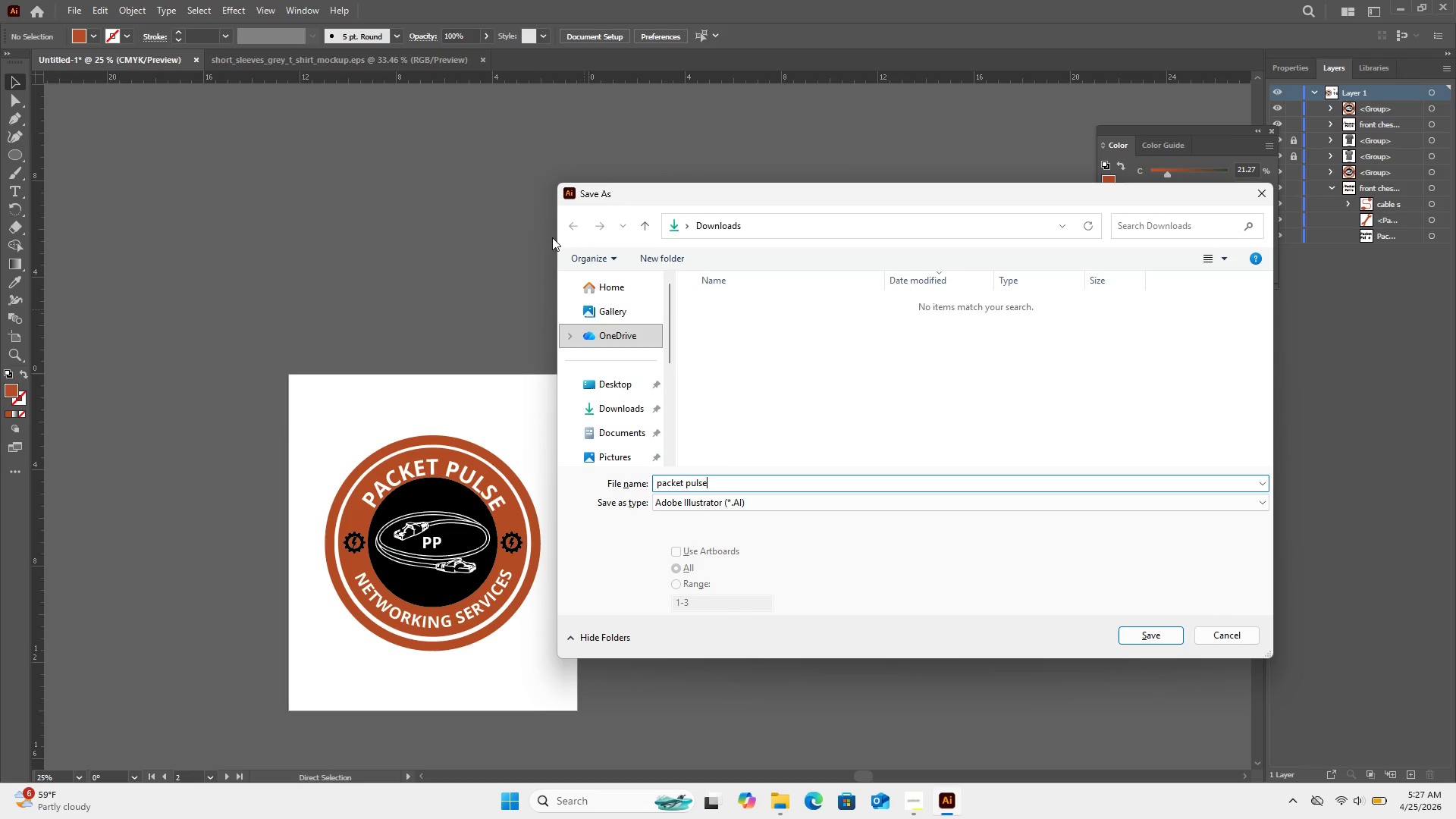 
left_click([915, 813])